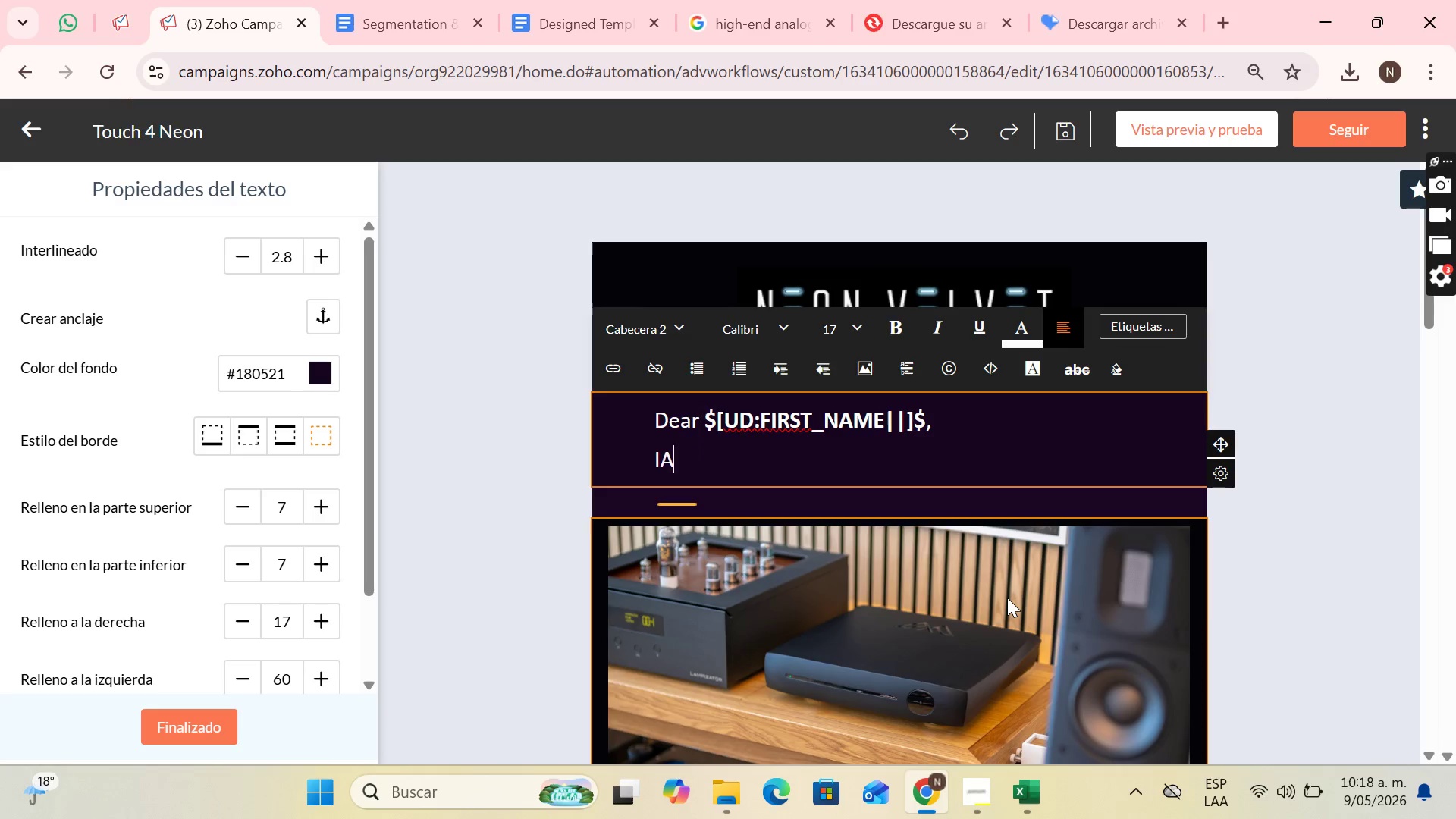 
key(A)
 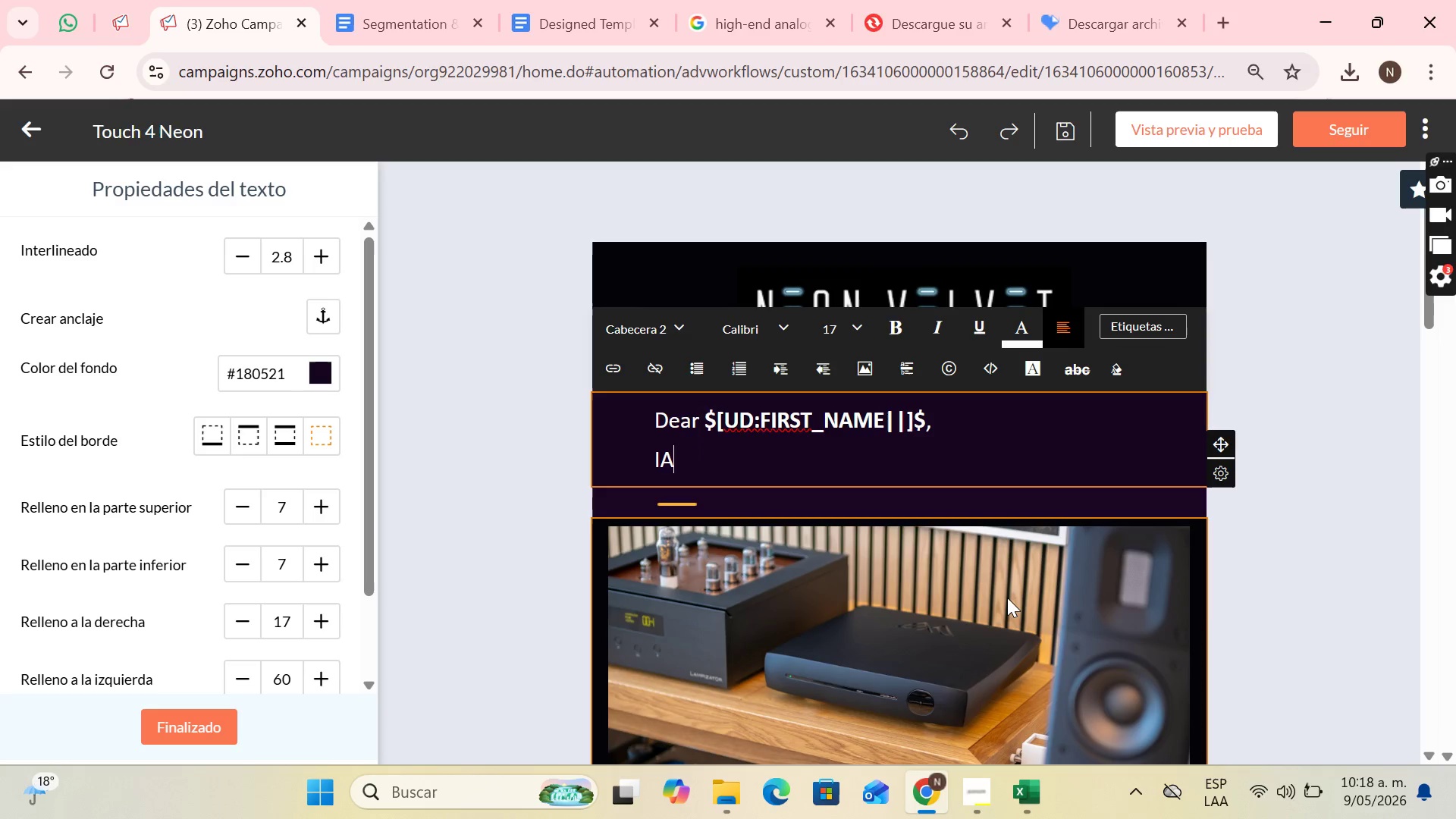 
key(CapsLock)
 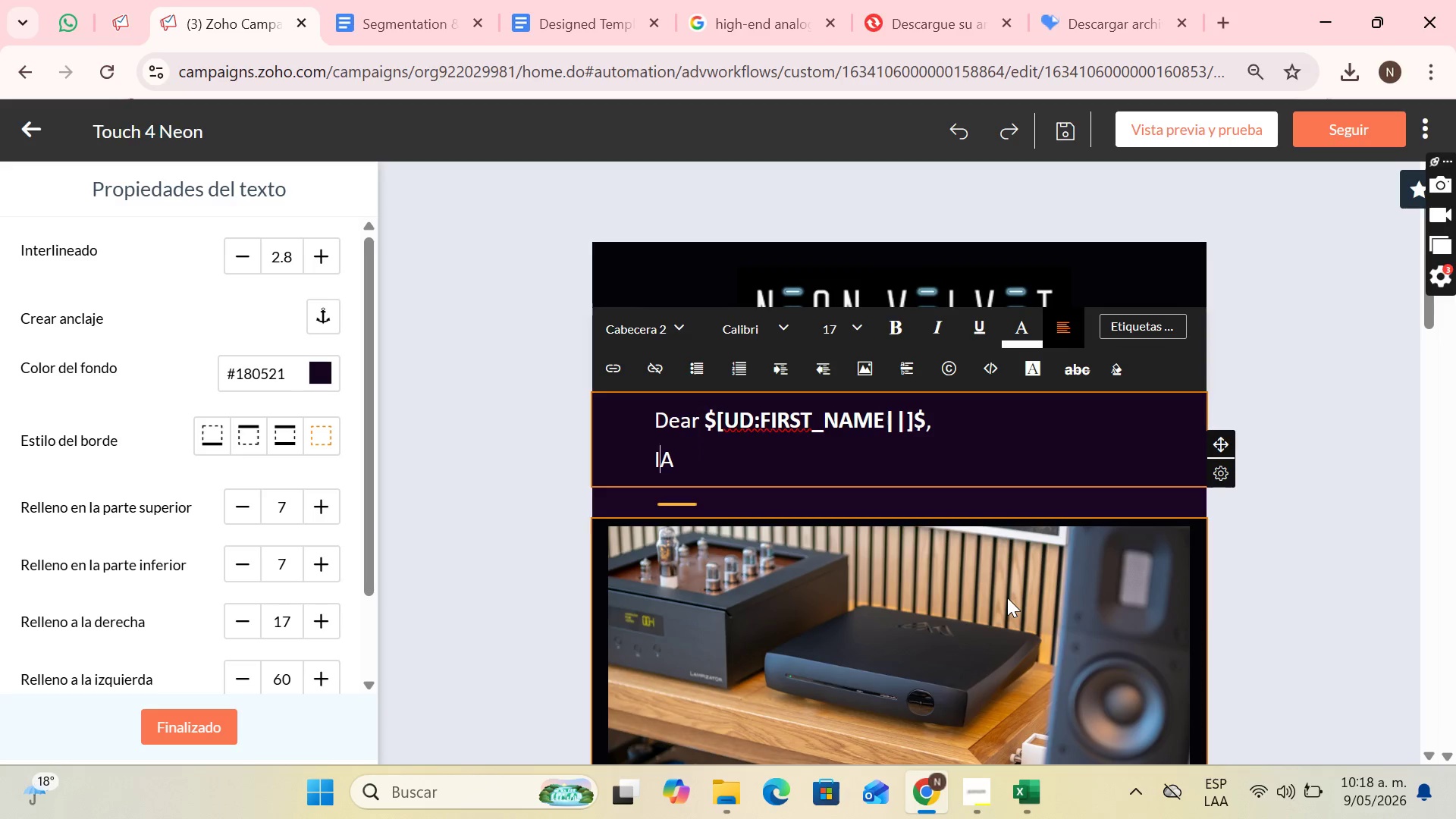 
key(ArrowLeft)
 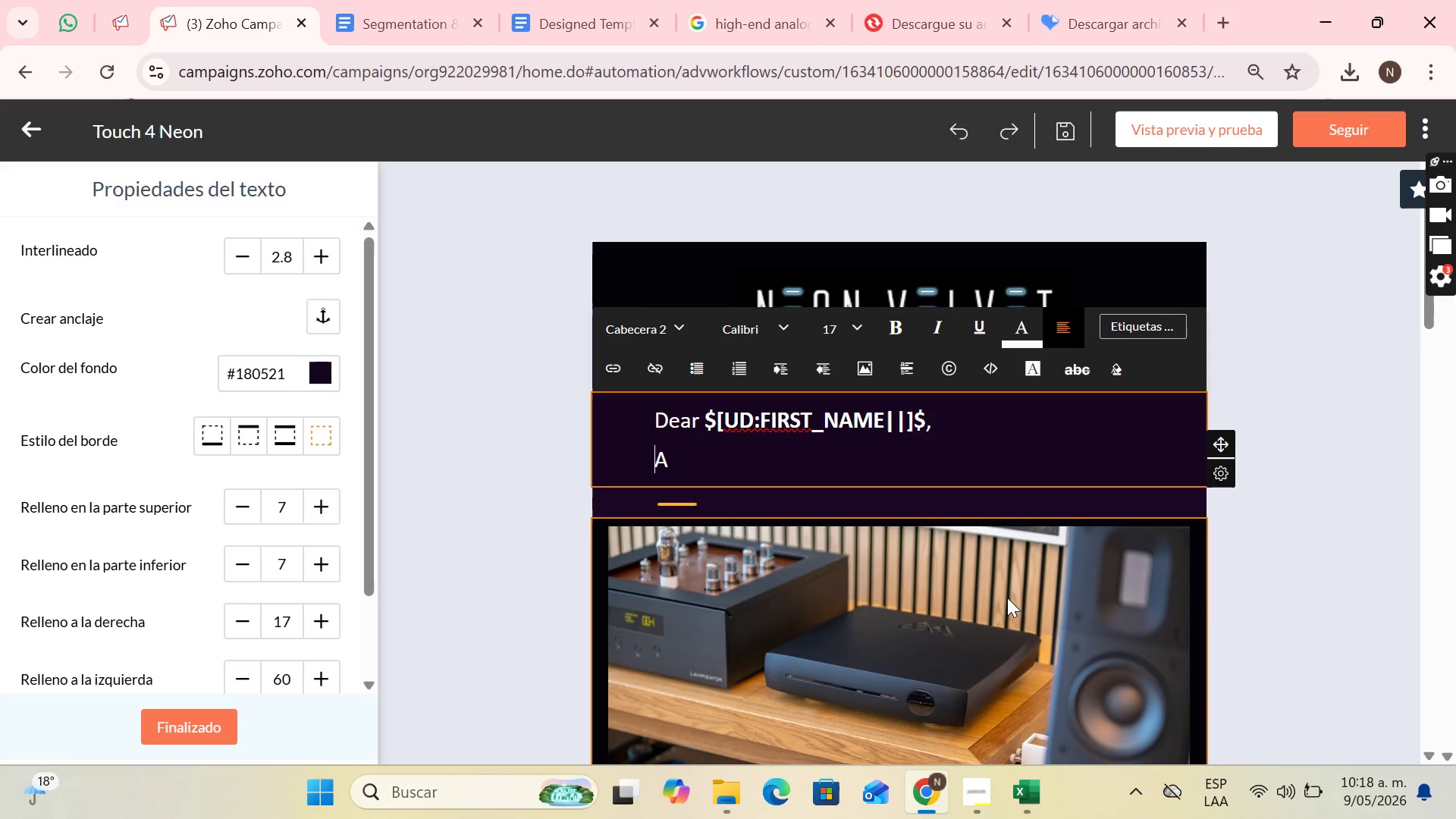 
key(Backspace)
 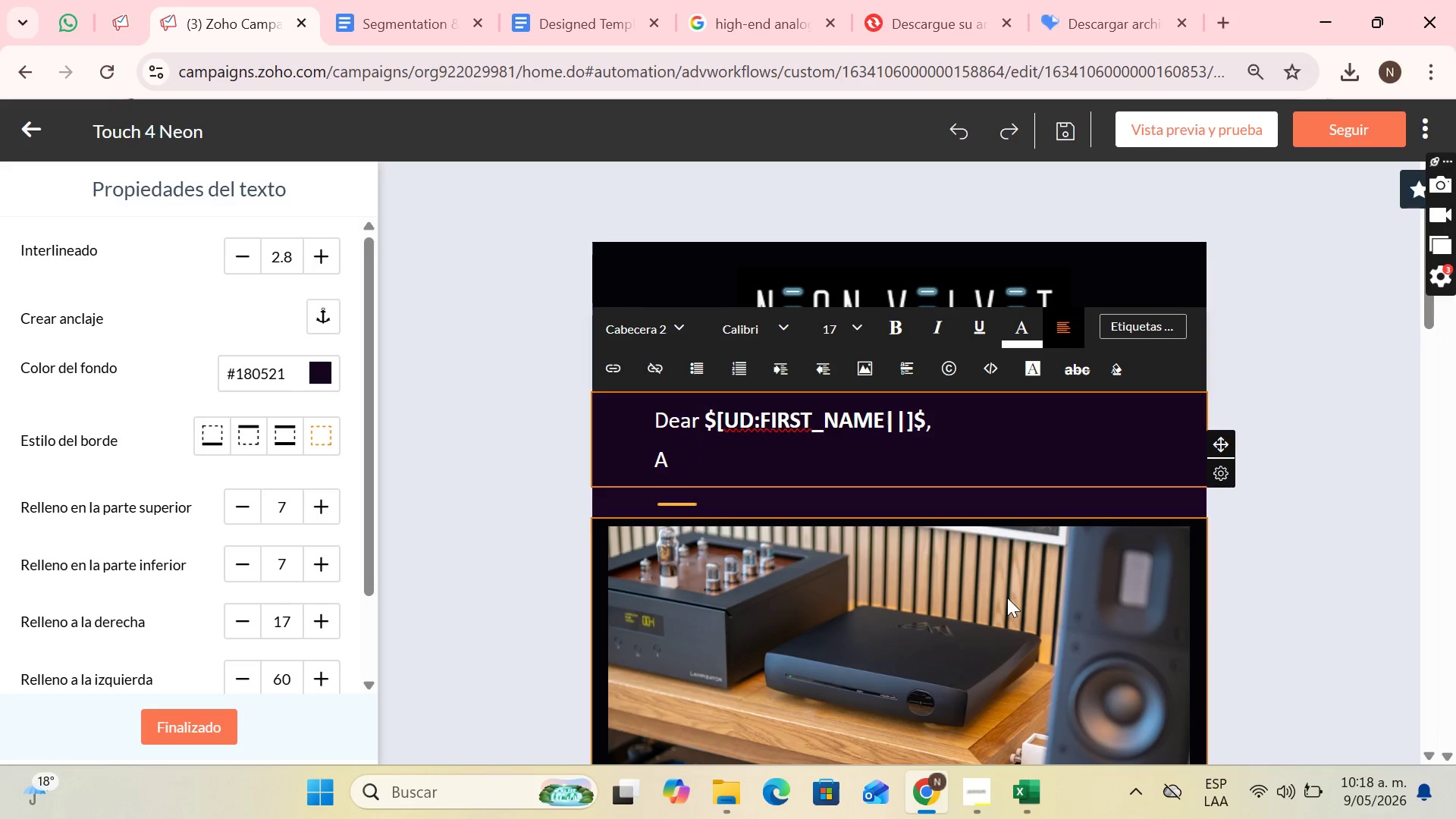 
key(ArrowRight)
 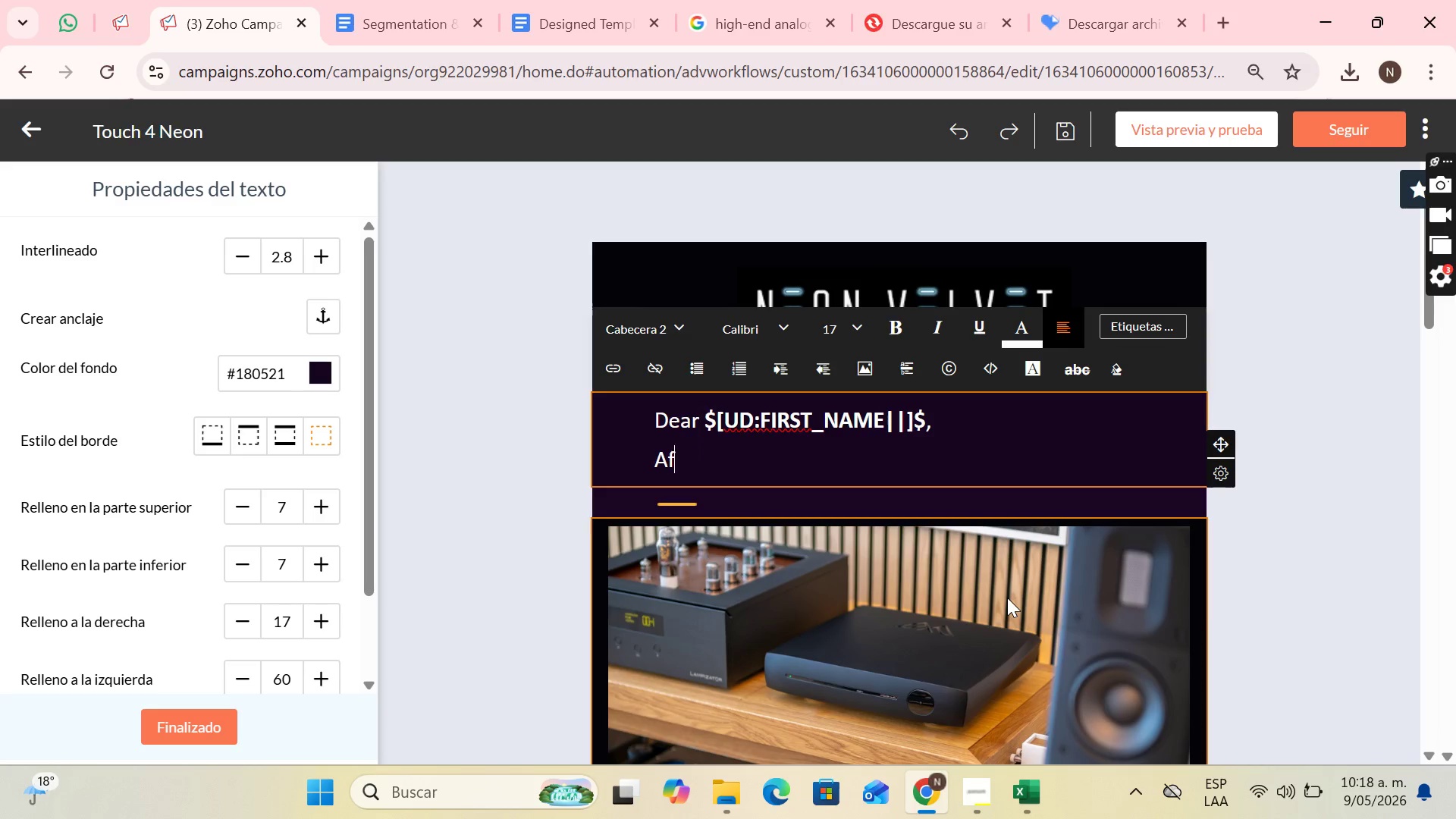 
type(fter explorig)
key(Backspace)
type(ng the ghtin)
key(Backspace)
key(Backspace)
key(Backspace)
key(Backspace)
key(Backspace)
key(Backspace)
type( lighting in )
 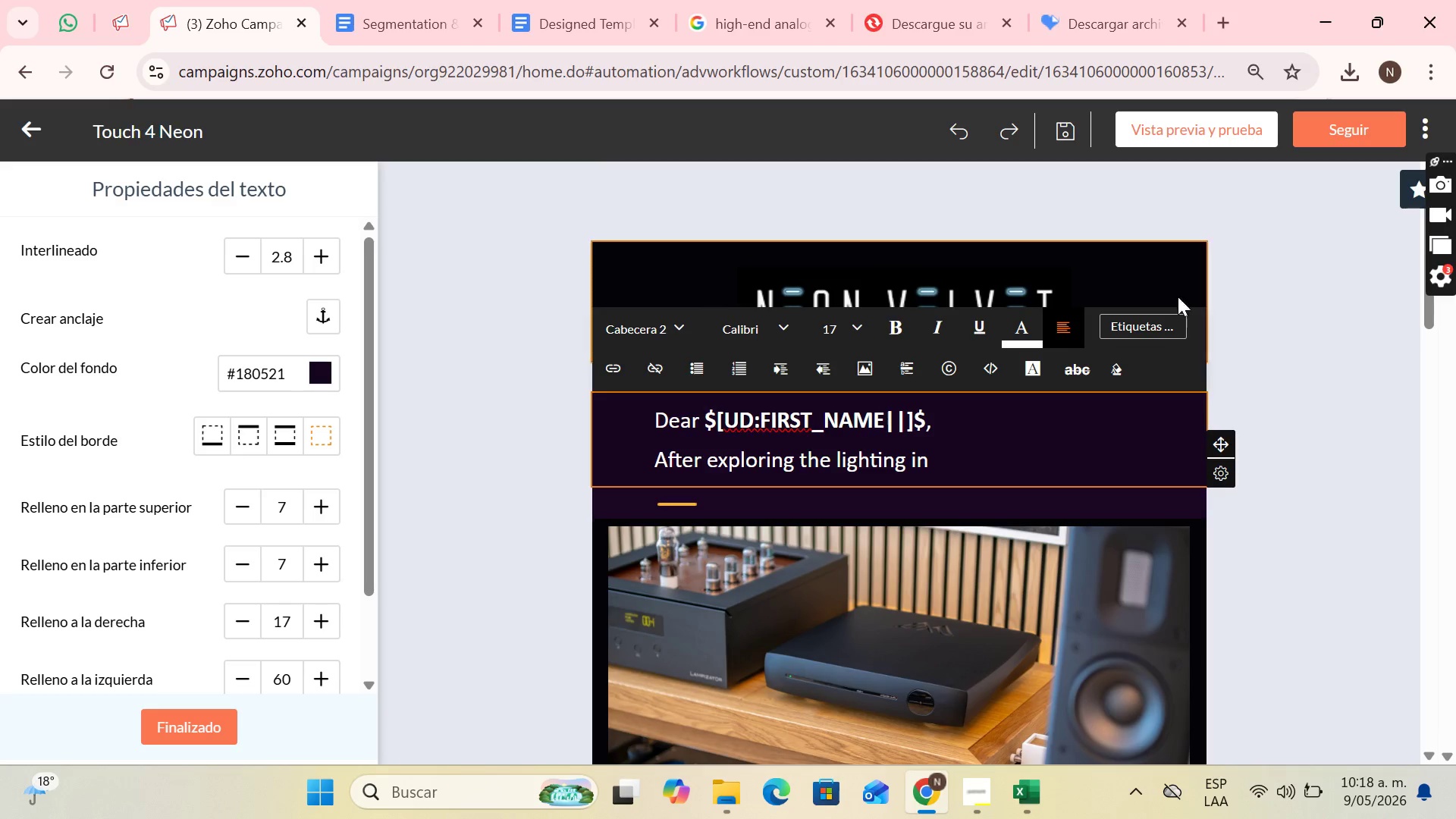 
left_click([1148, 331])
 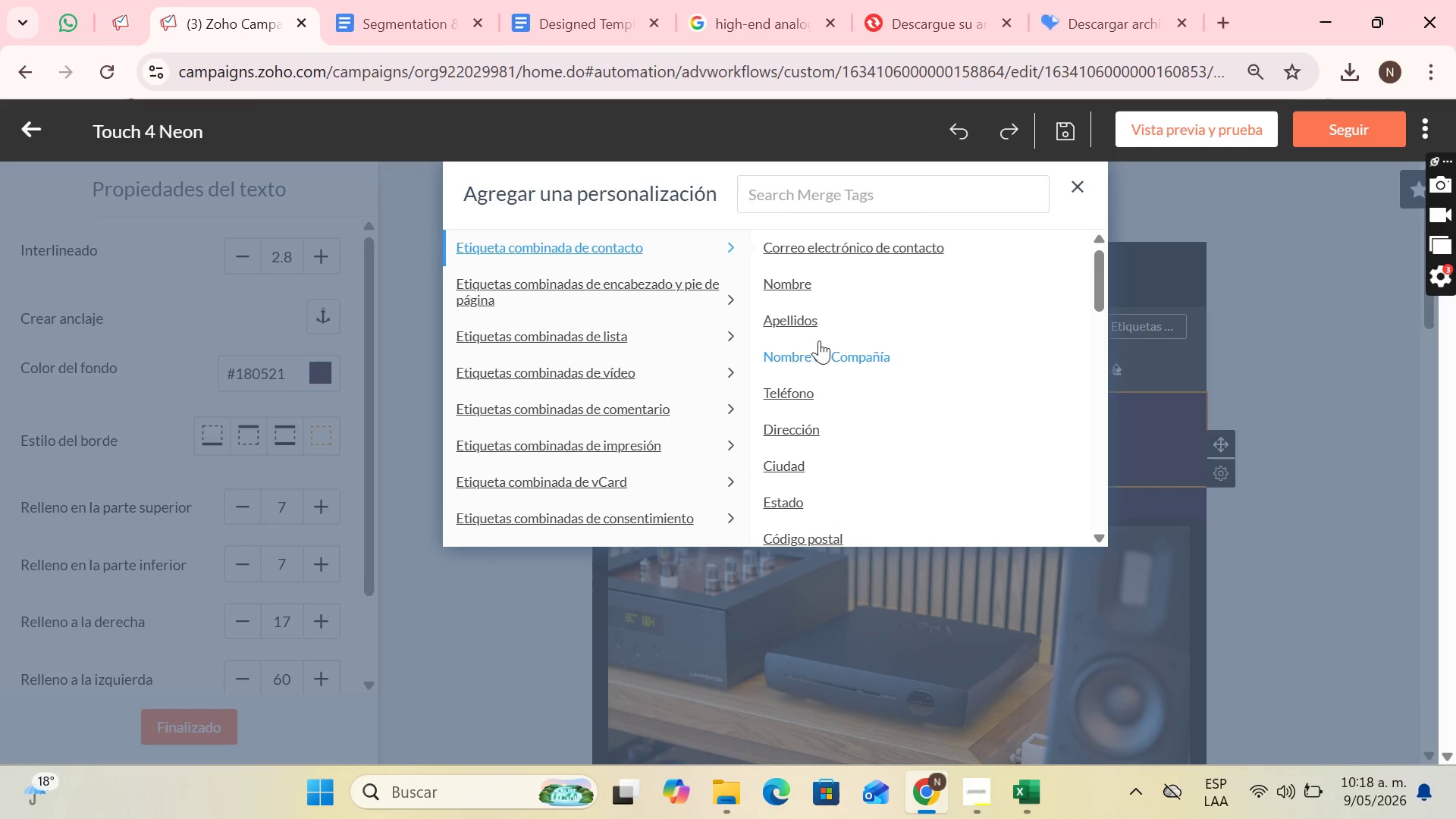 
left_click([817, 353])
 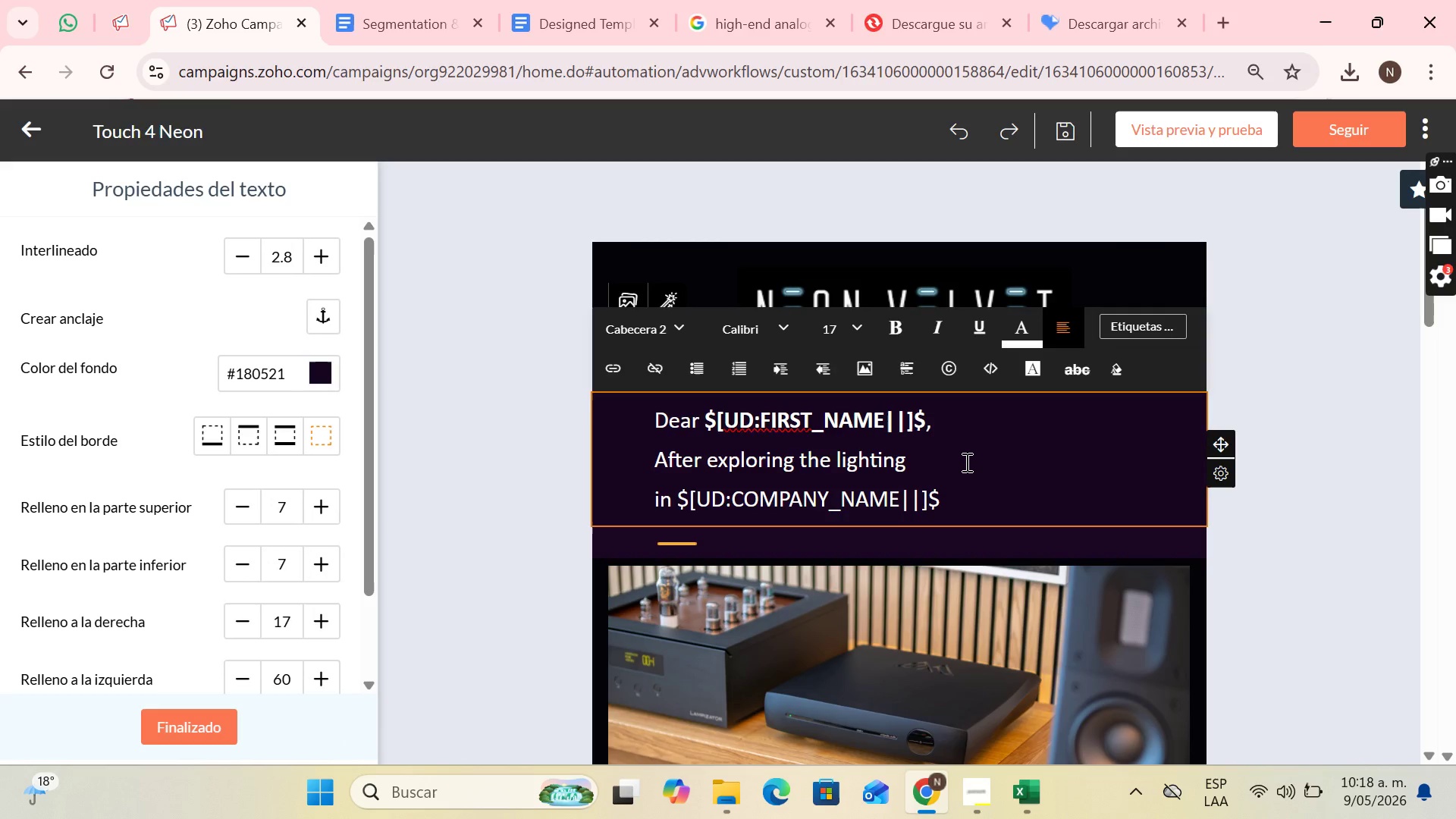 
type(, today we address the element that defines the emotional tet)
key(Backspace)
type(xture of a space> acoustic designd)
key(Backspace)
type(s)
key(Backspace)
type(.)
 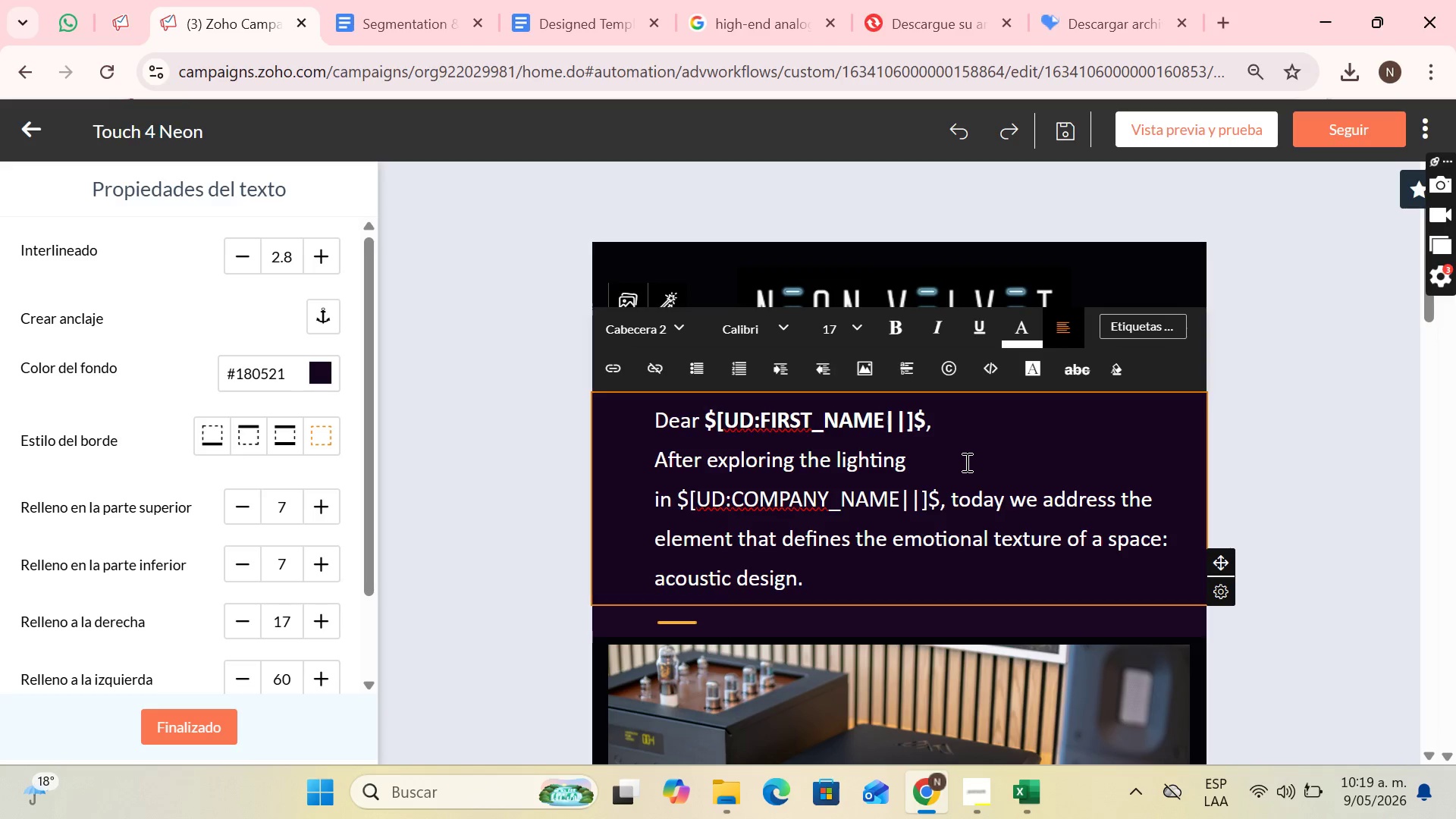 
key(Enter)
 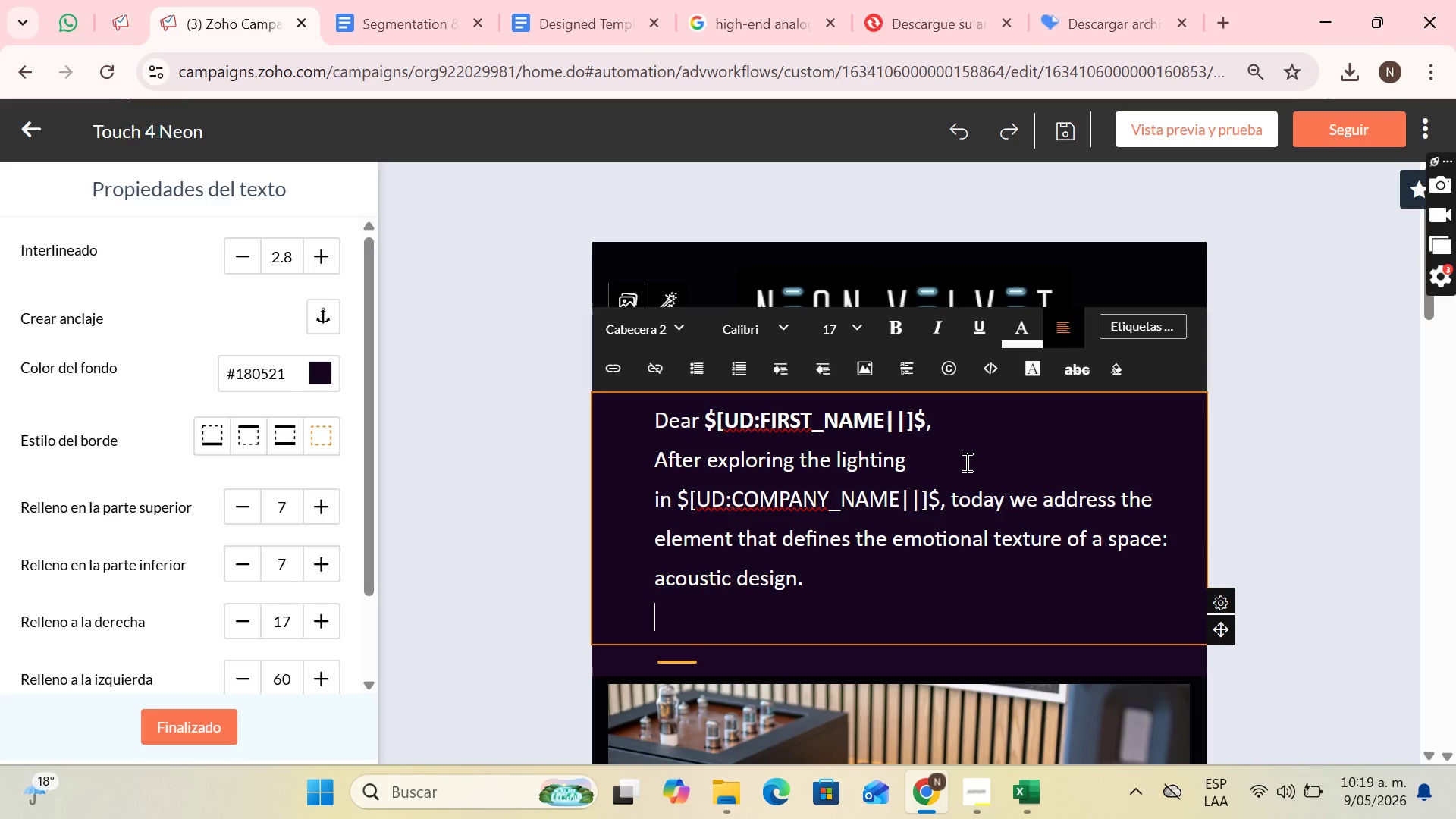 
type(At Neon ^ Velvet, we not only hire talent< we design the way that)
 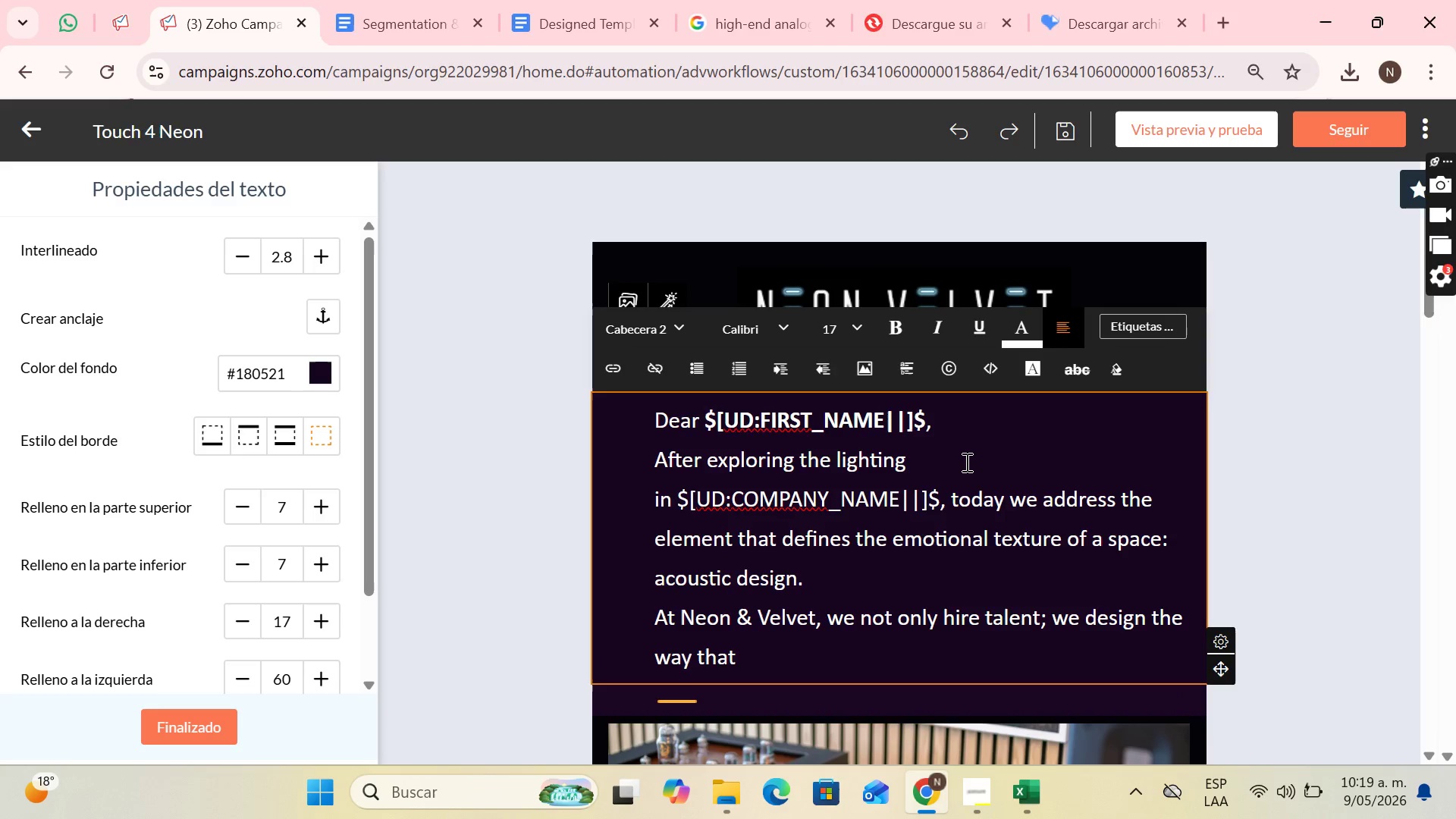 
wait(5.94)
 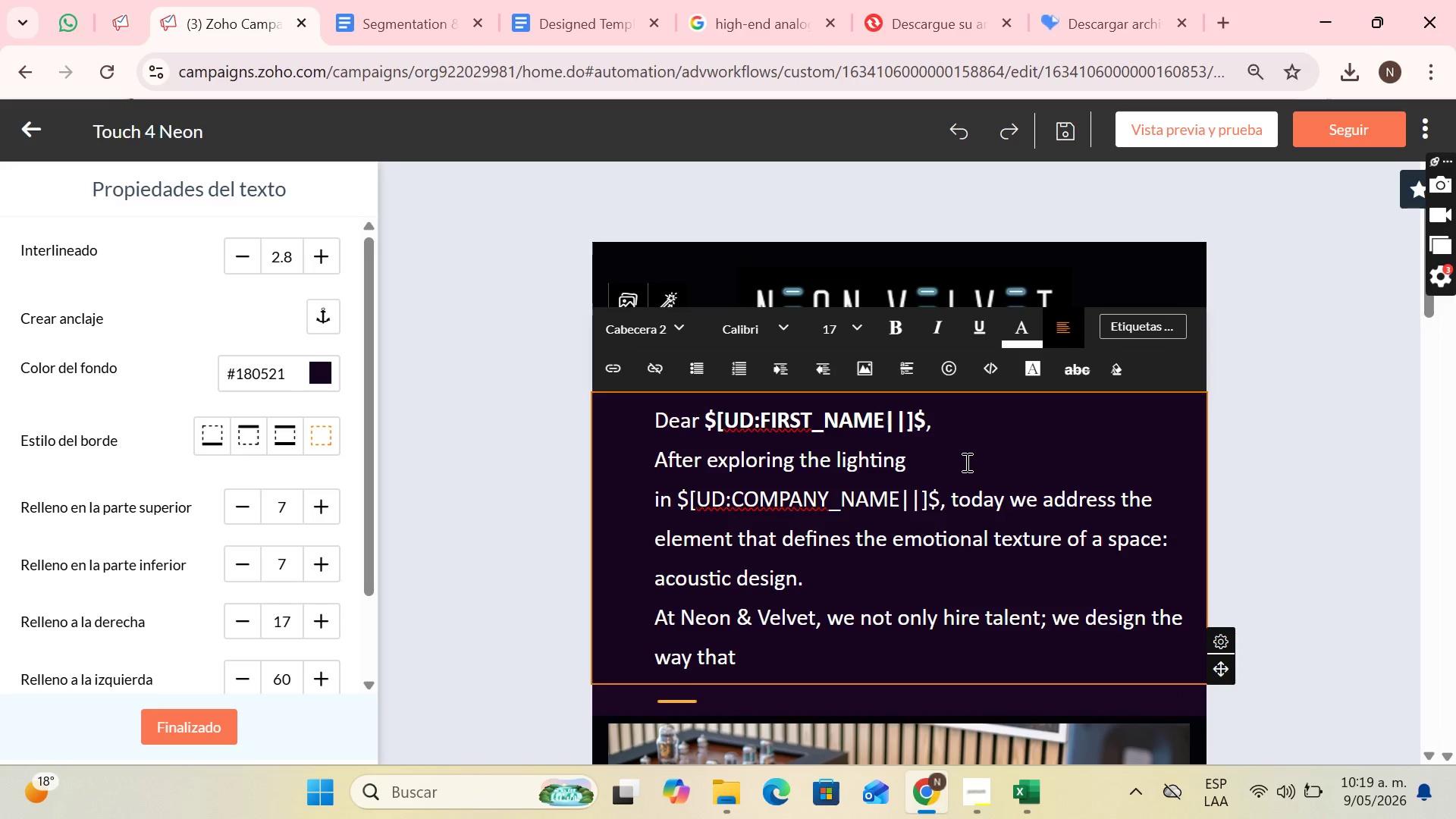 
type( talent is)
 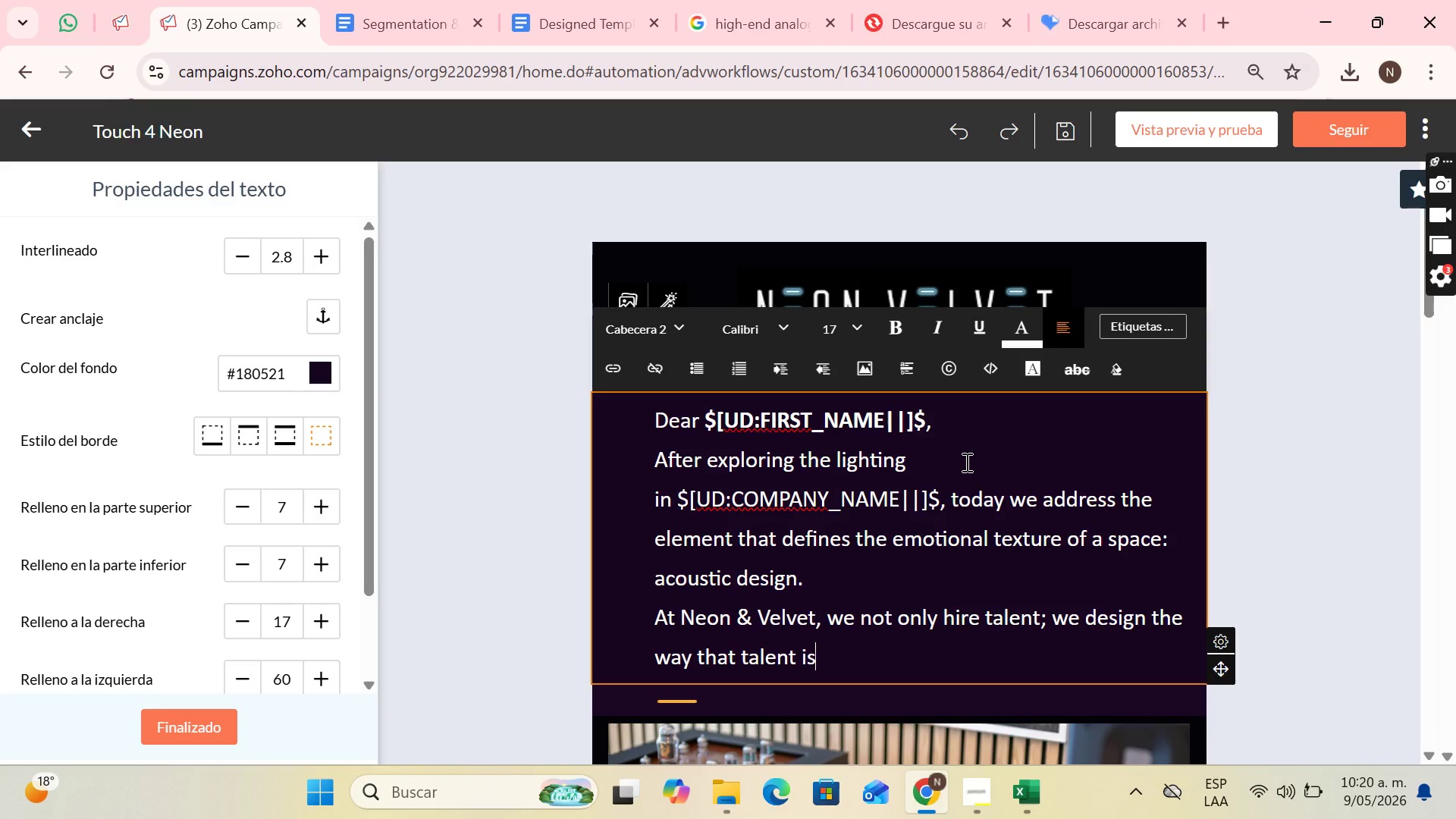 
type( her)
key(Backspace)
type(ard)
 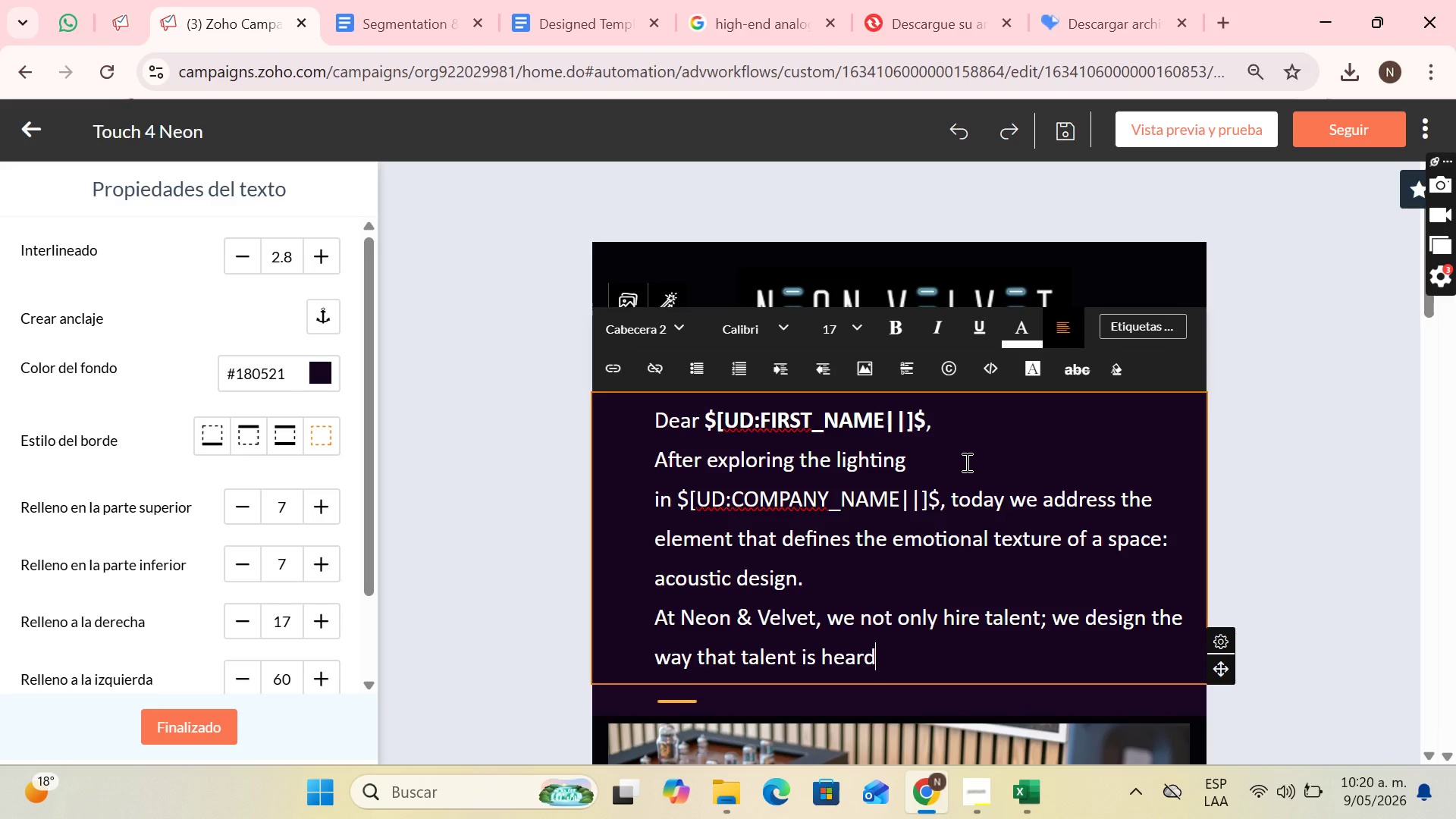 
wait(8.56)
 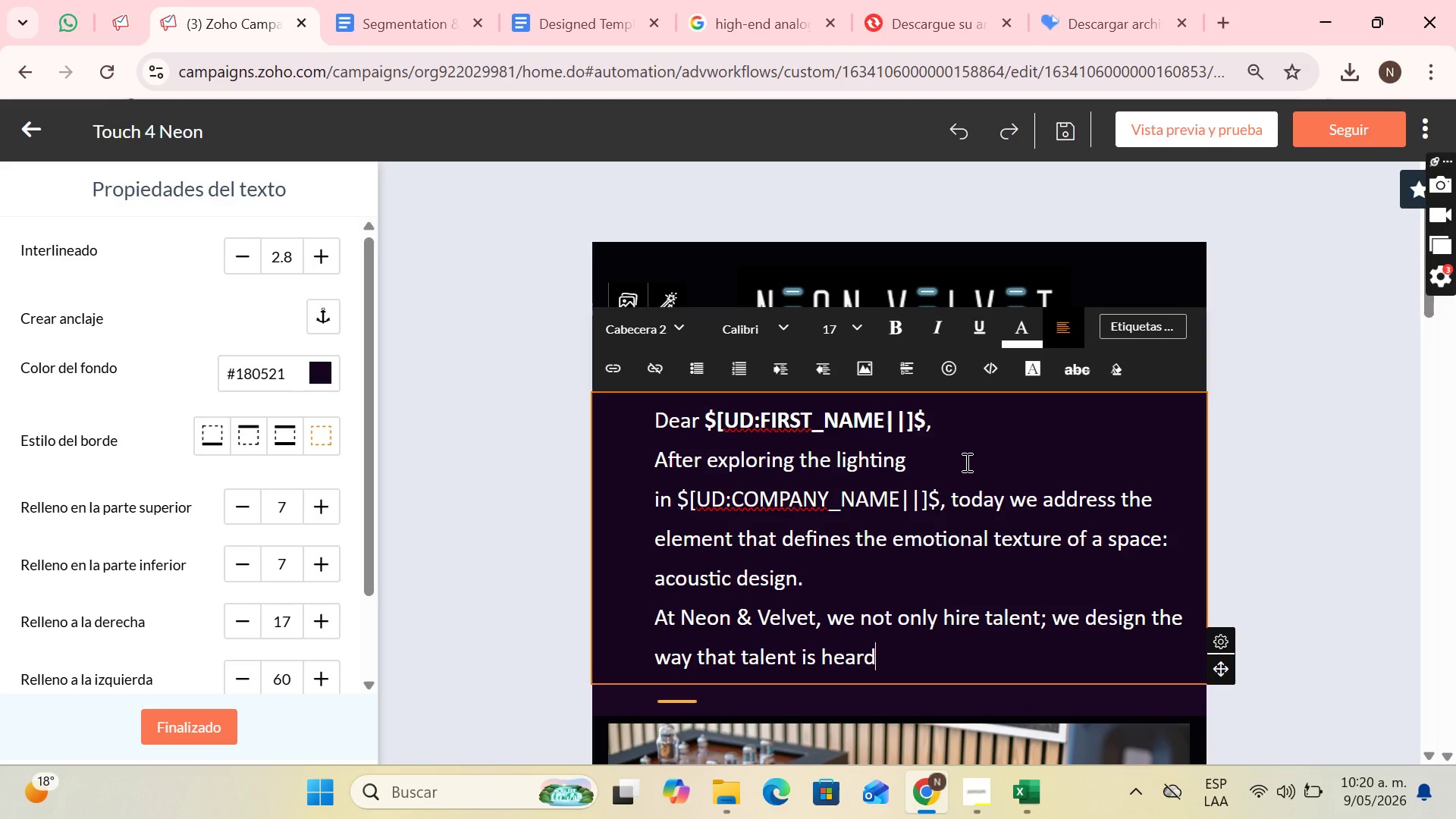 
scroll: coordinate [895, 416], scroll_direction: up, amount: 1.0
 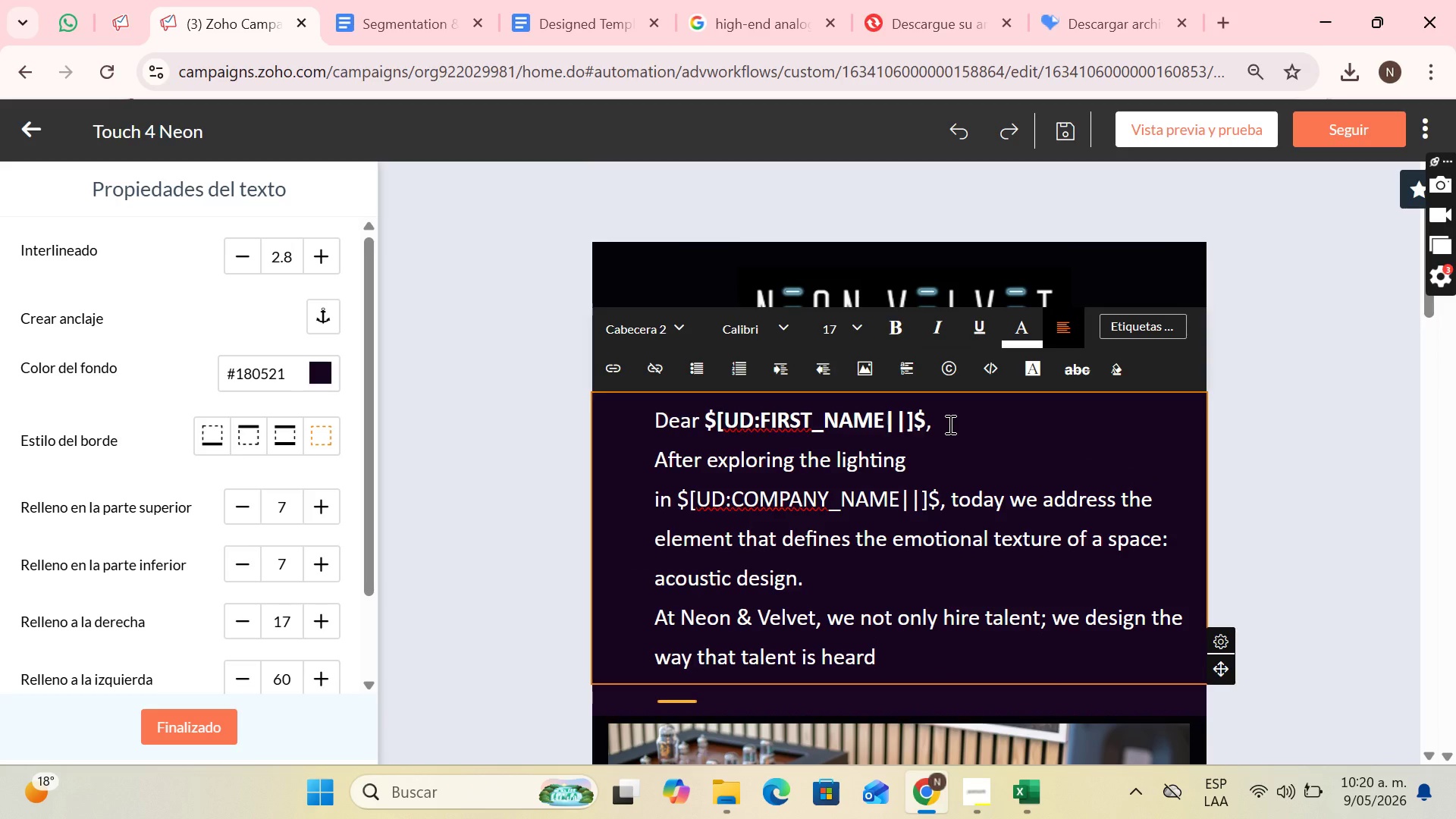 
left_click([949, 424])
 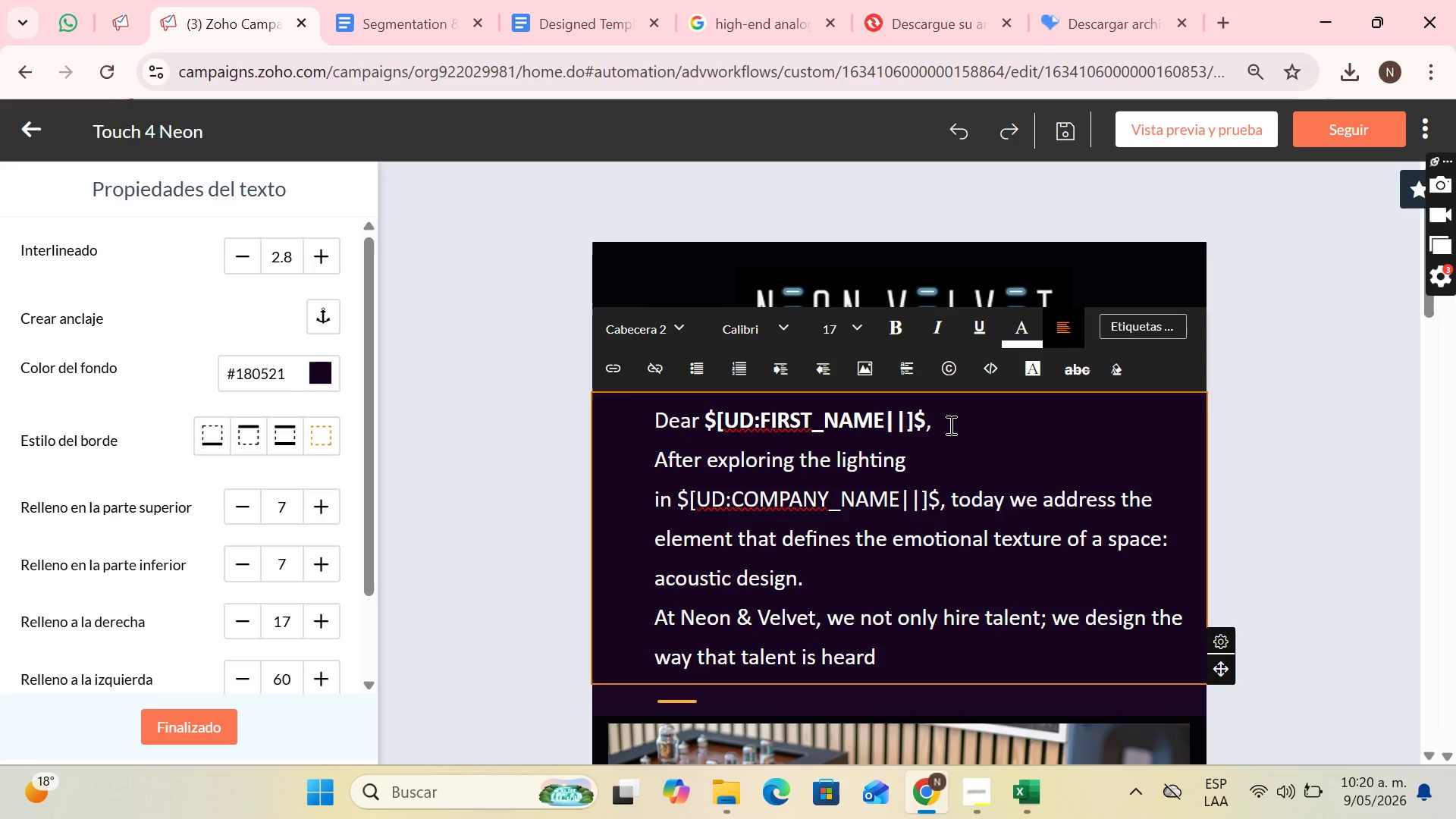 
scroll: coordinate [831, 570], scroll_direction: down, amount: 7.0
 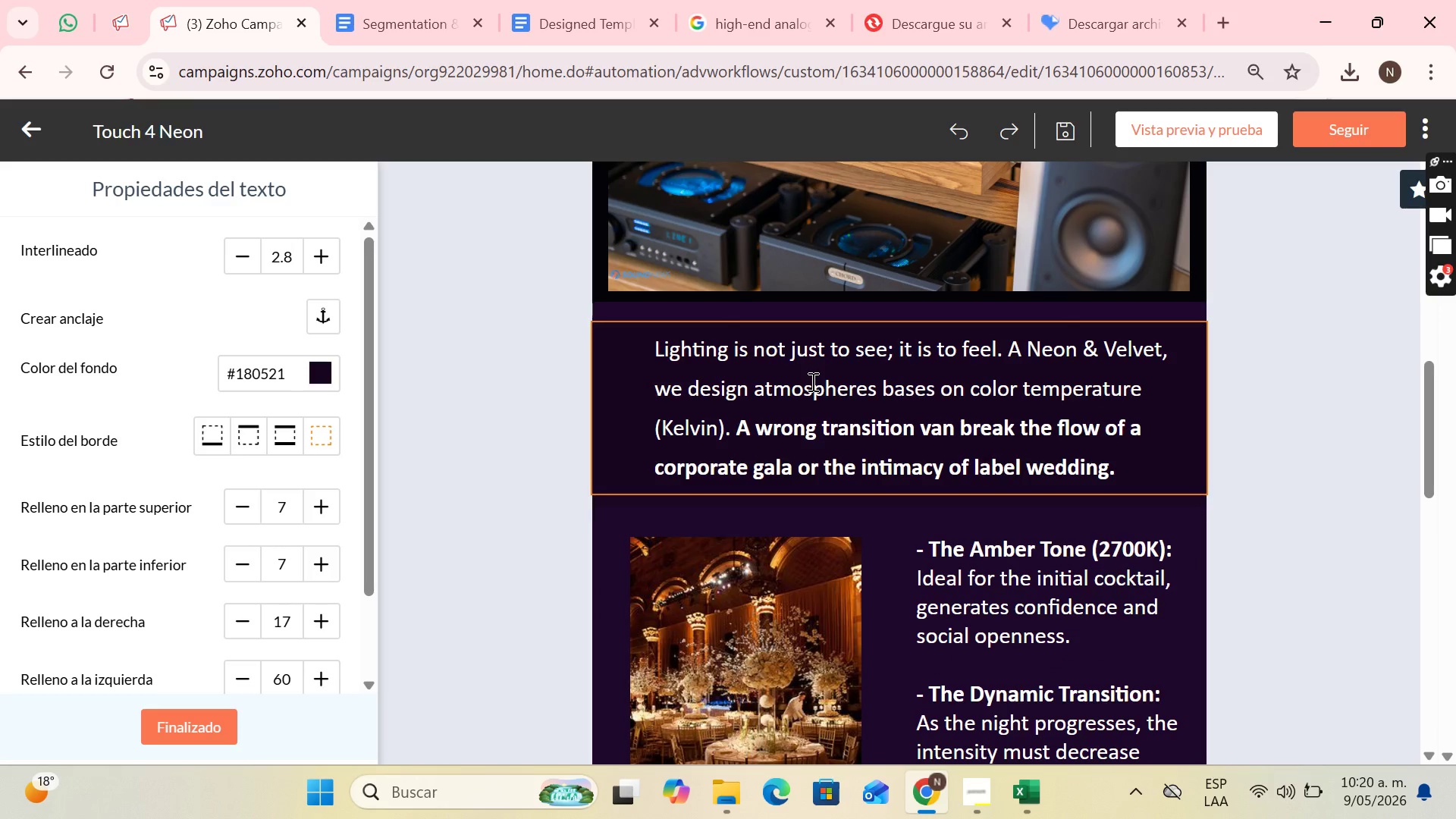 
left_click([811, 381])
 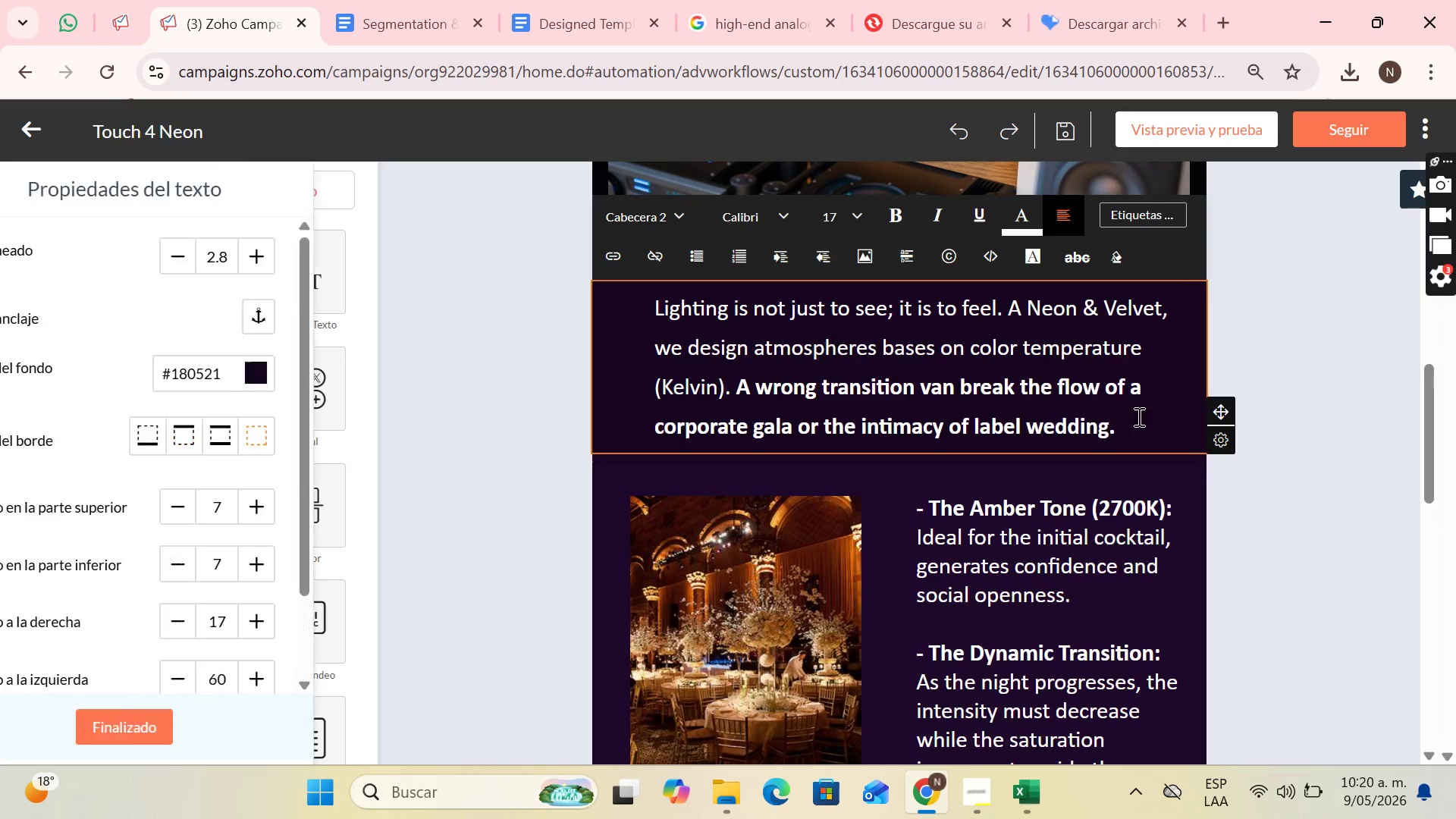 
left_click_drag(start_coordinate=[1138, 416], to_coordinate=[700, 329])
 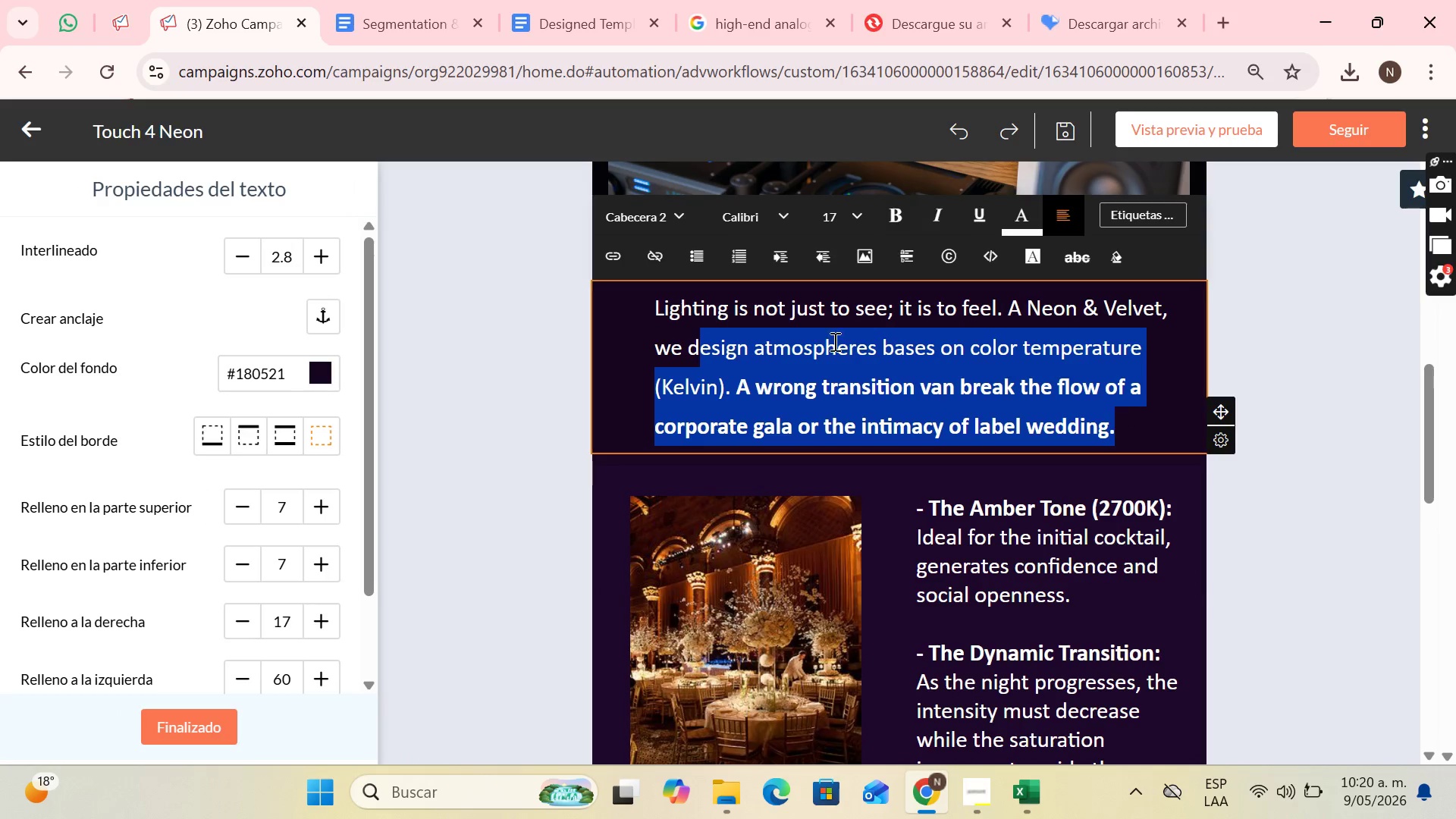 
left_click_drag(start_coordinate=[1005, 391], to_coordinate=[998, 386])
 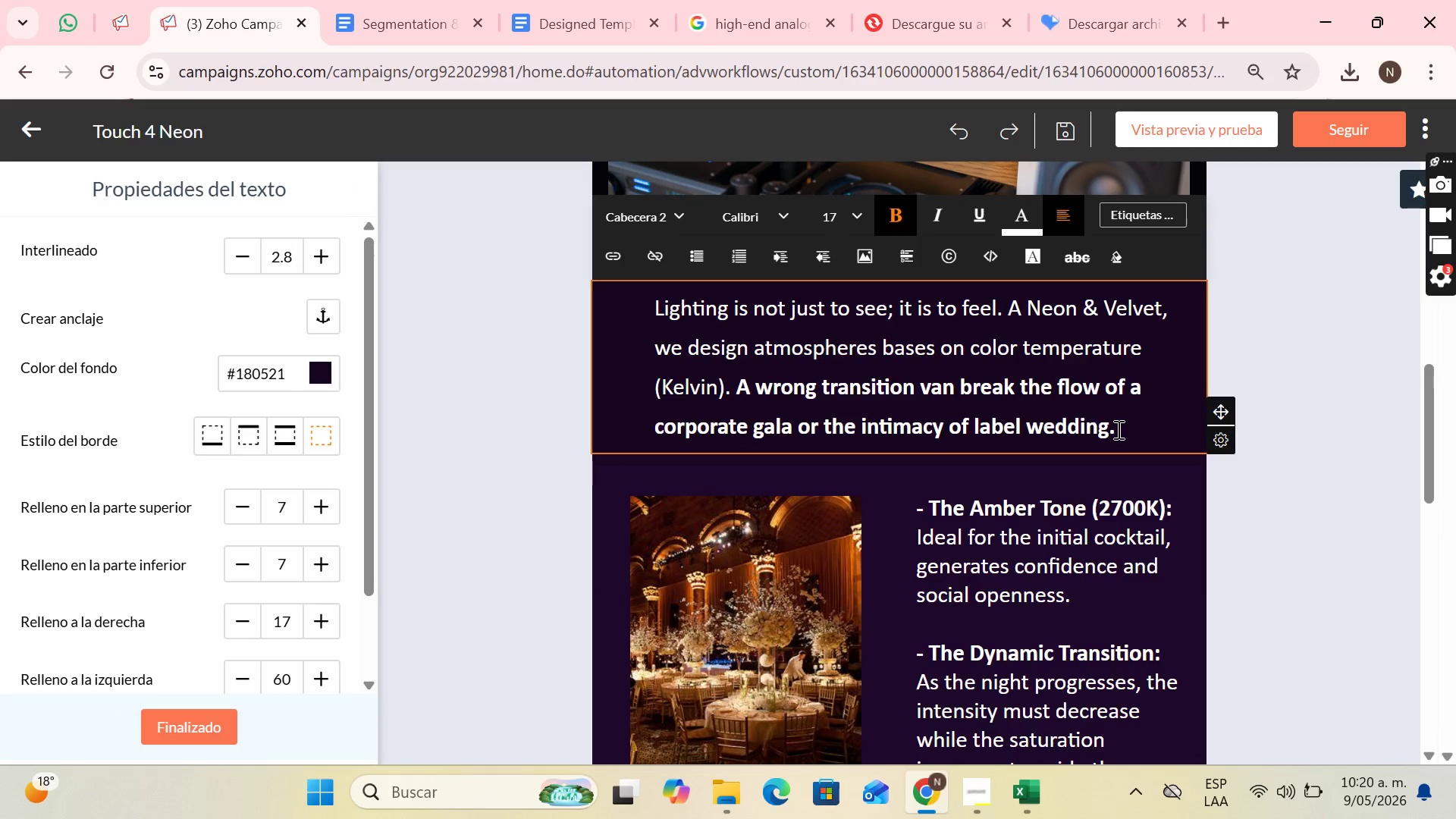 
left_click_drag(start_coordinate=[1117, 429], to_coordinate=[663, 299])
 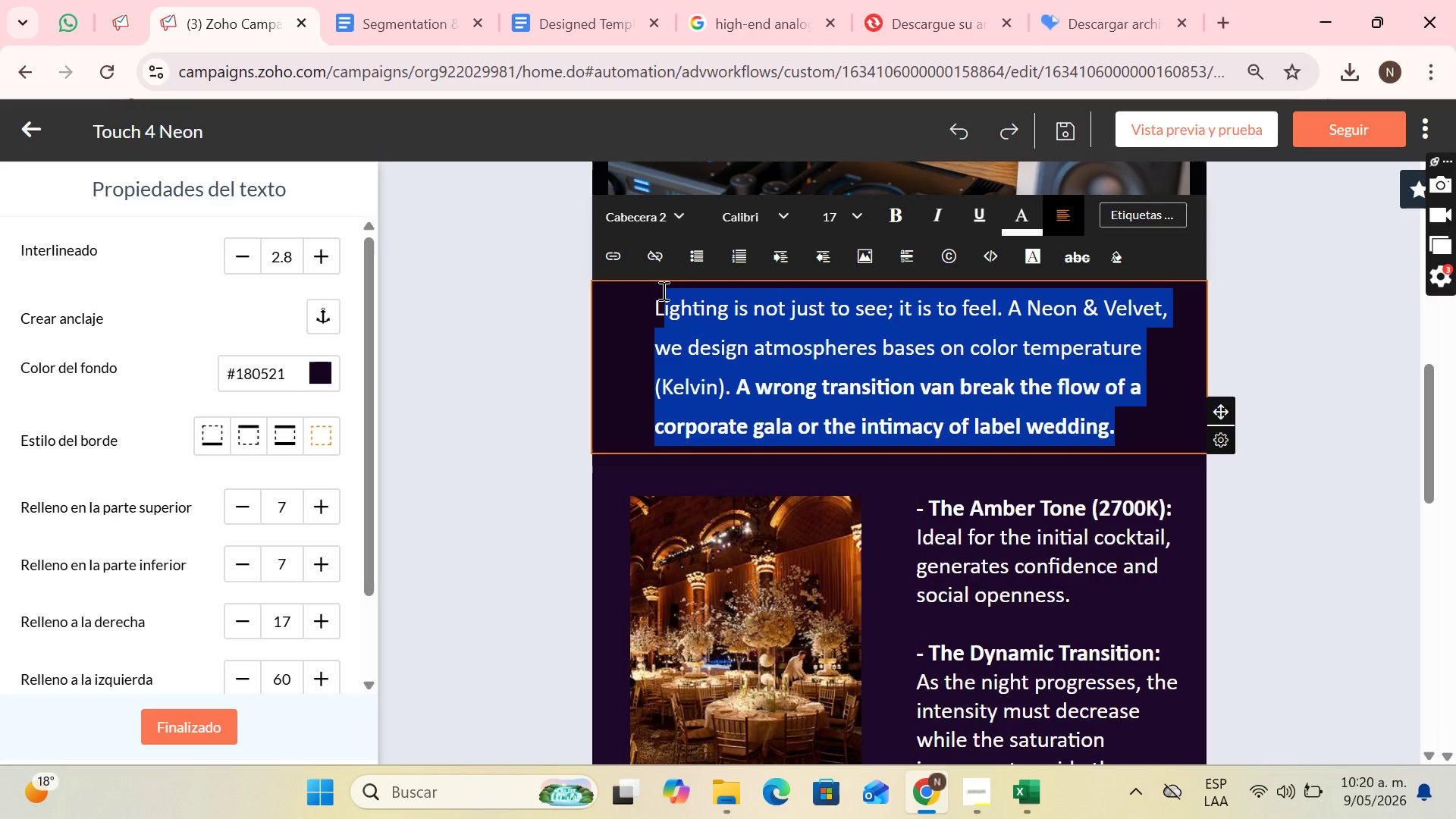 
wait(8.83)
 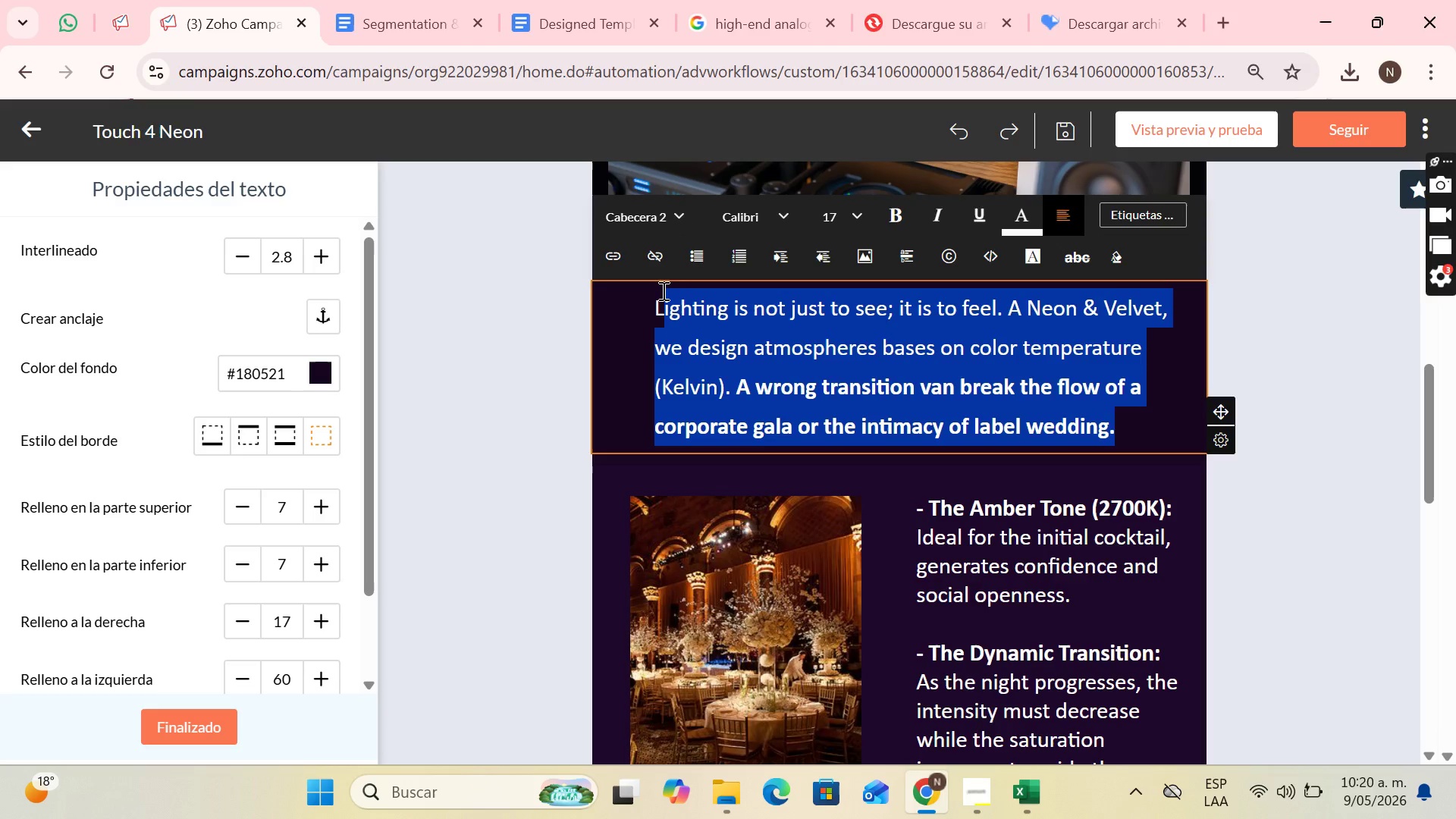 
key(CapsLock)
 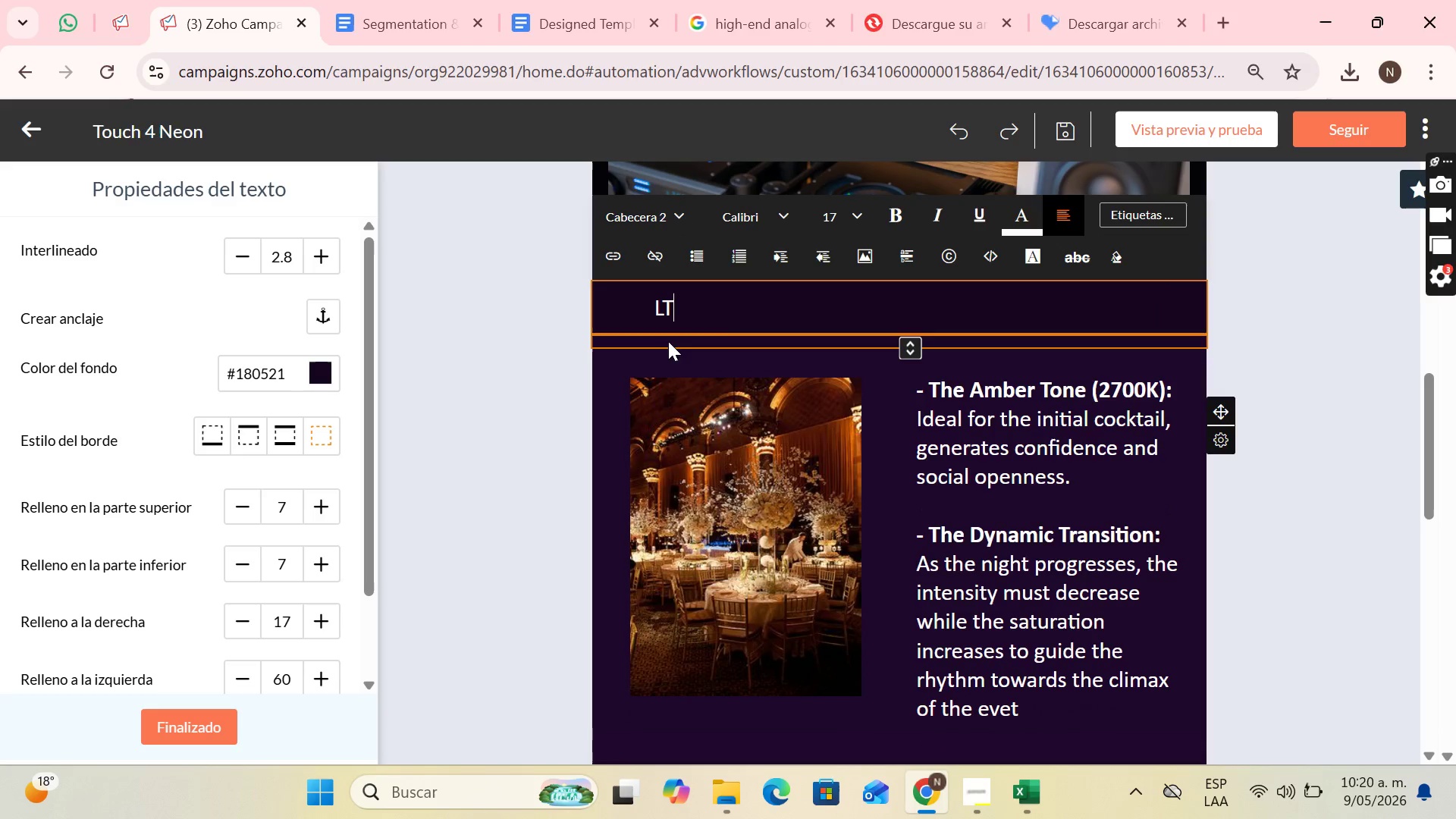 
key(T)
 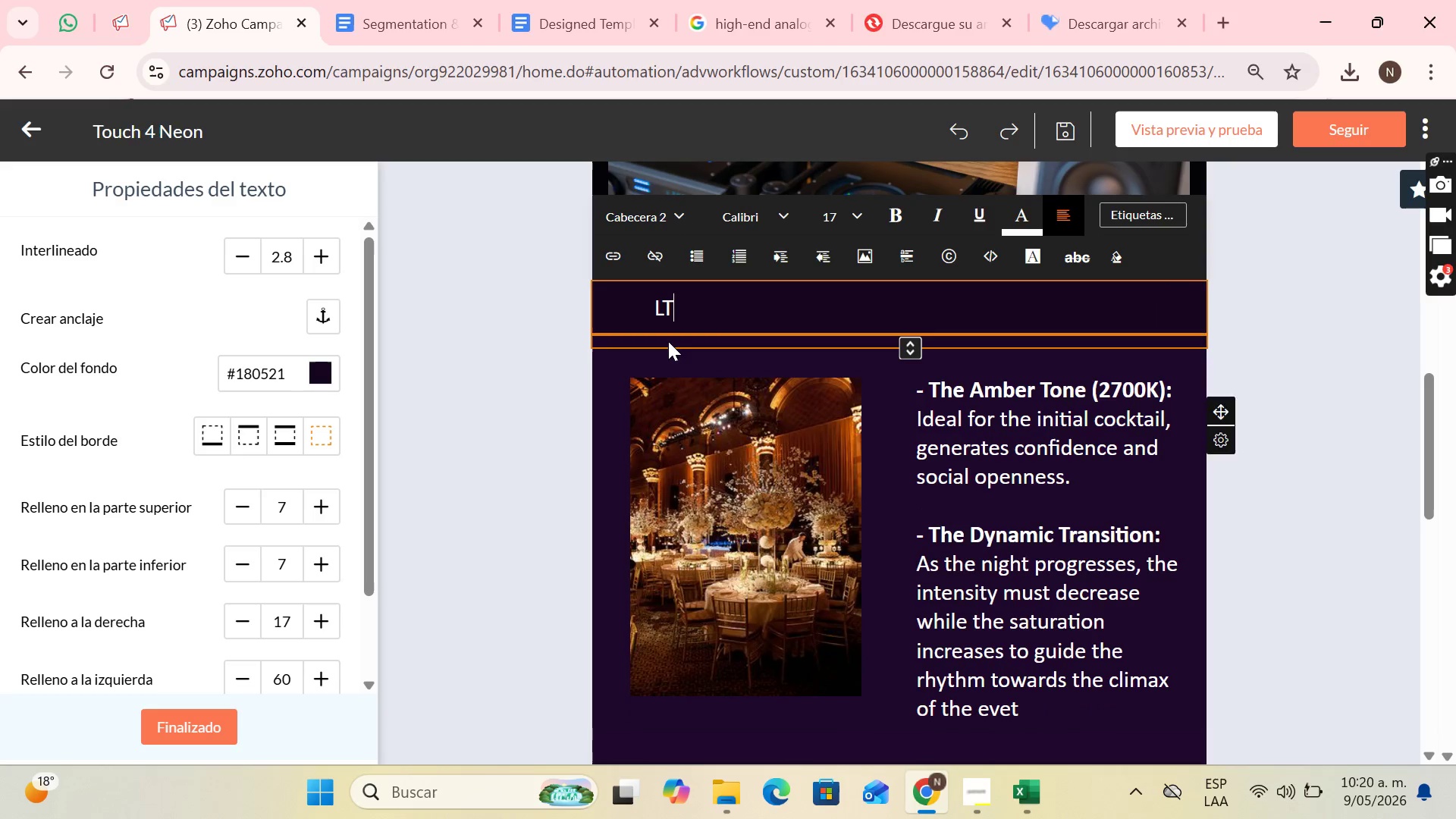 
key(CapsLock)
 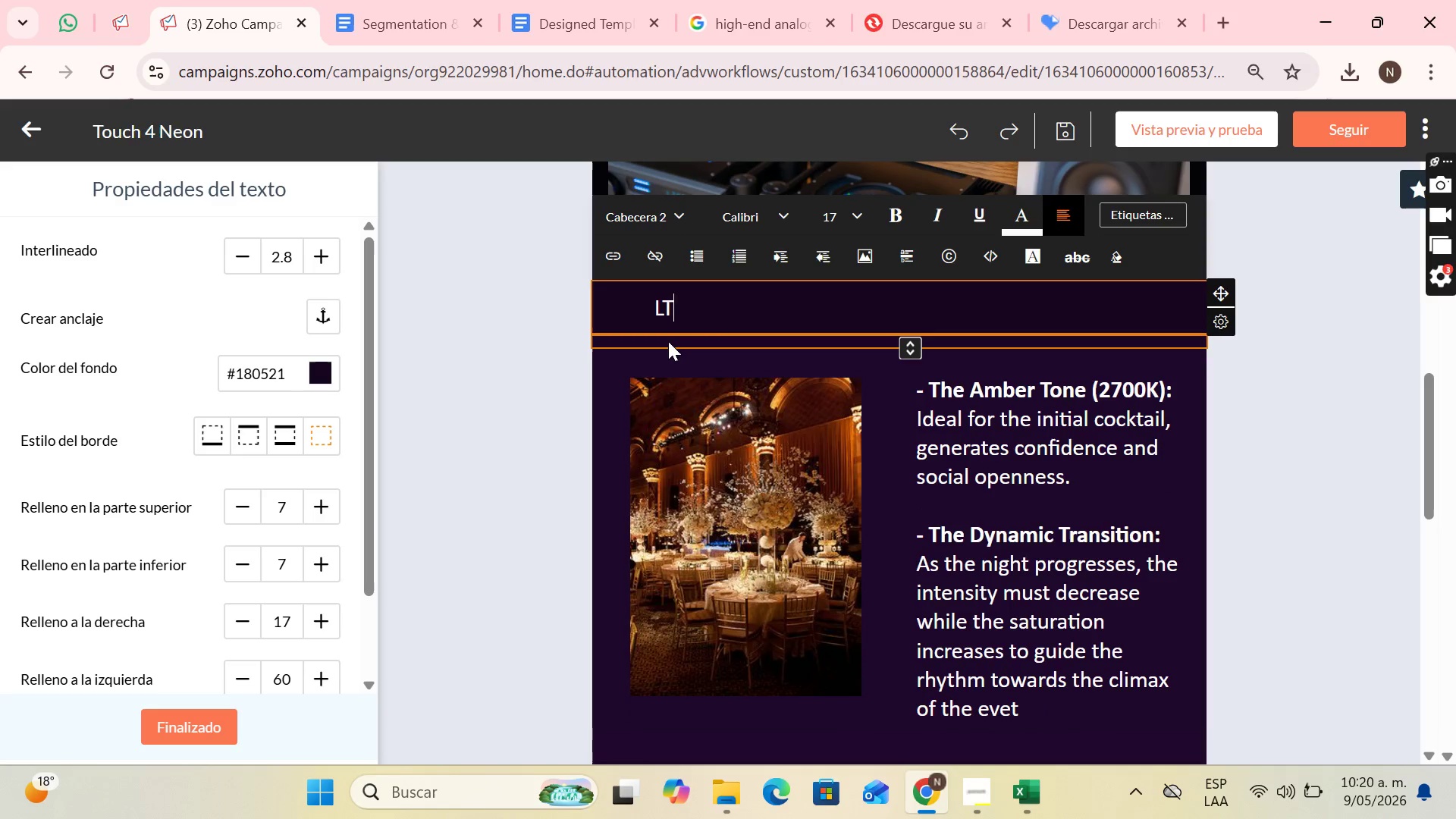 
key(H)
 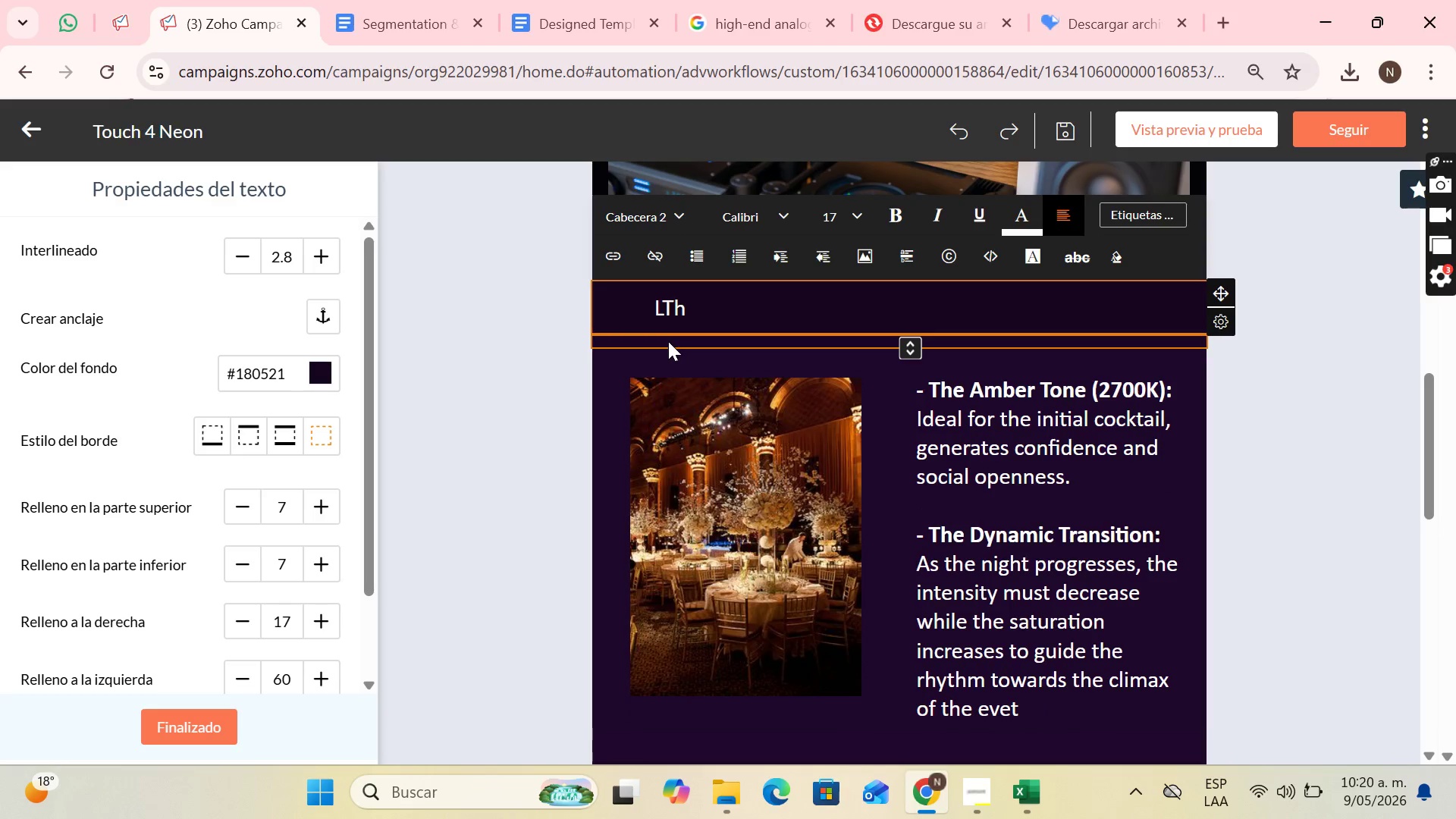 
key(ArrowLeft)
 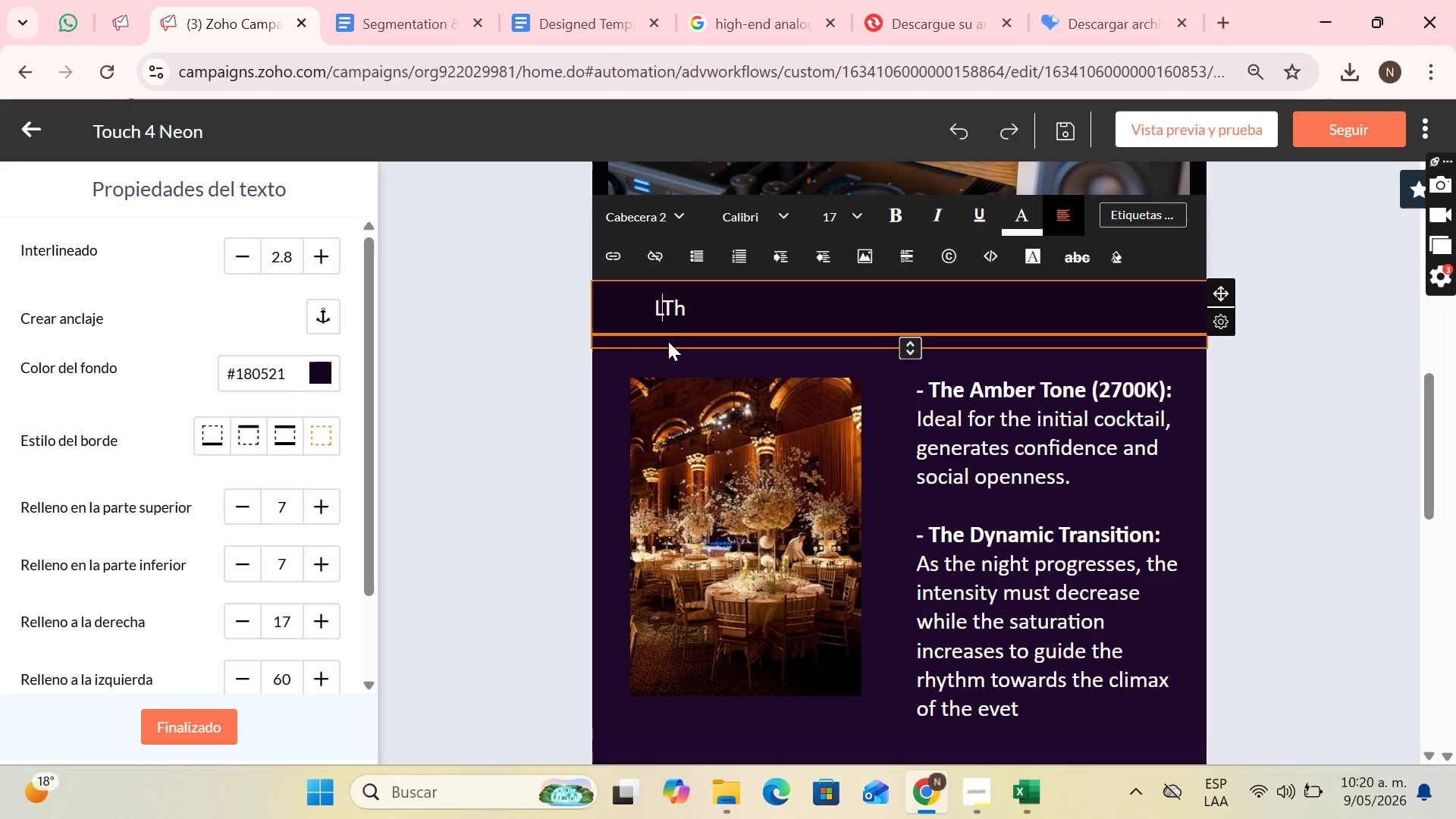 
key(ArrowLeft)
 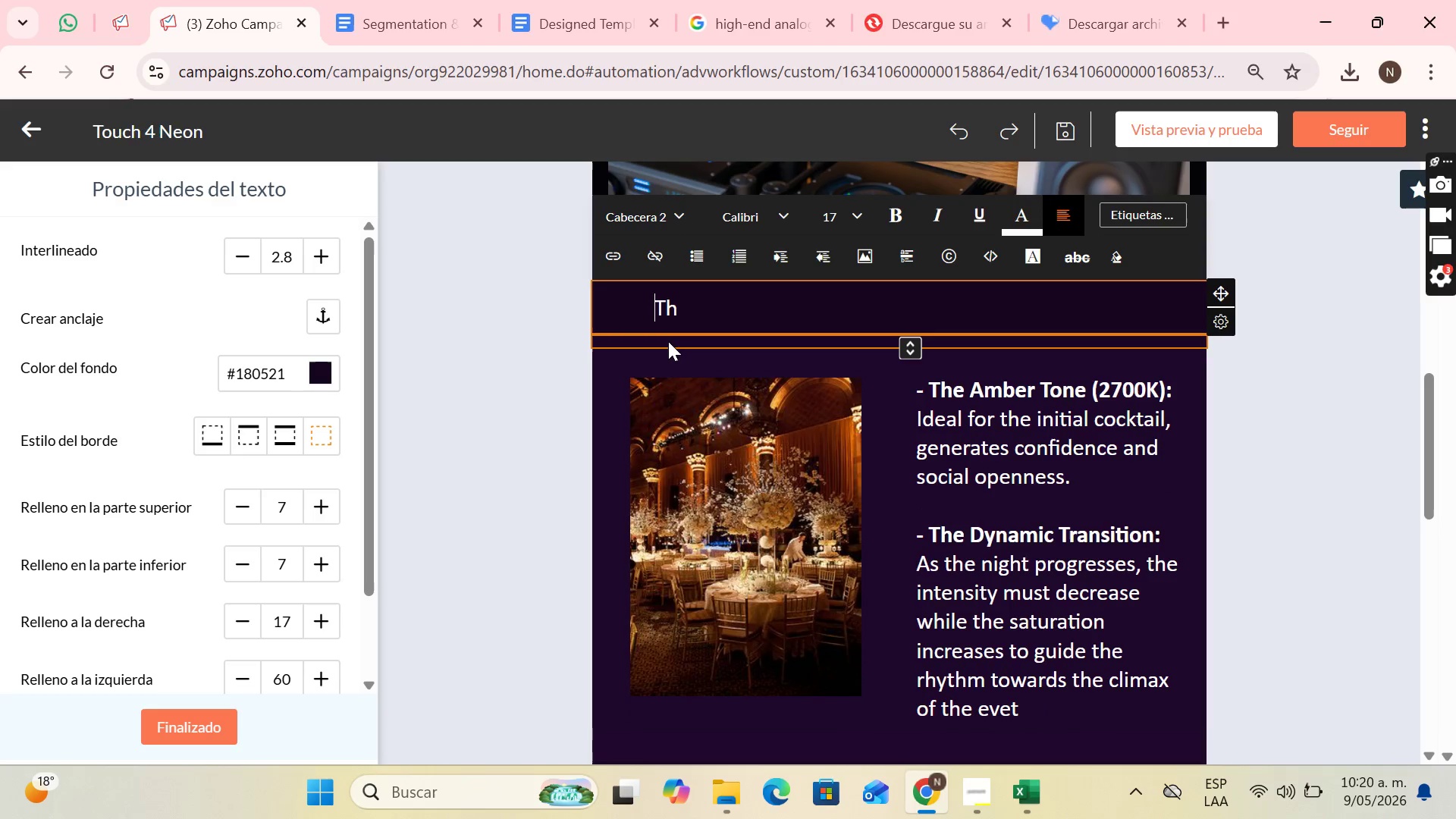 
key(Backspace)
 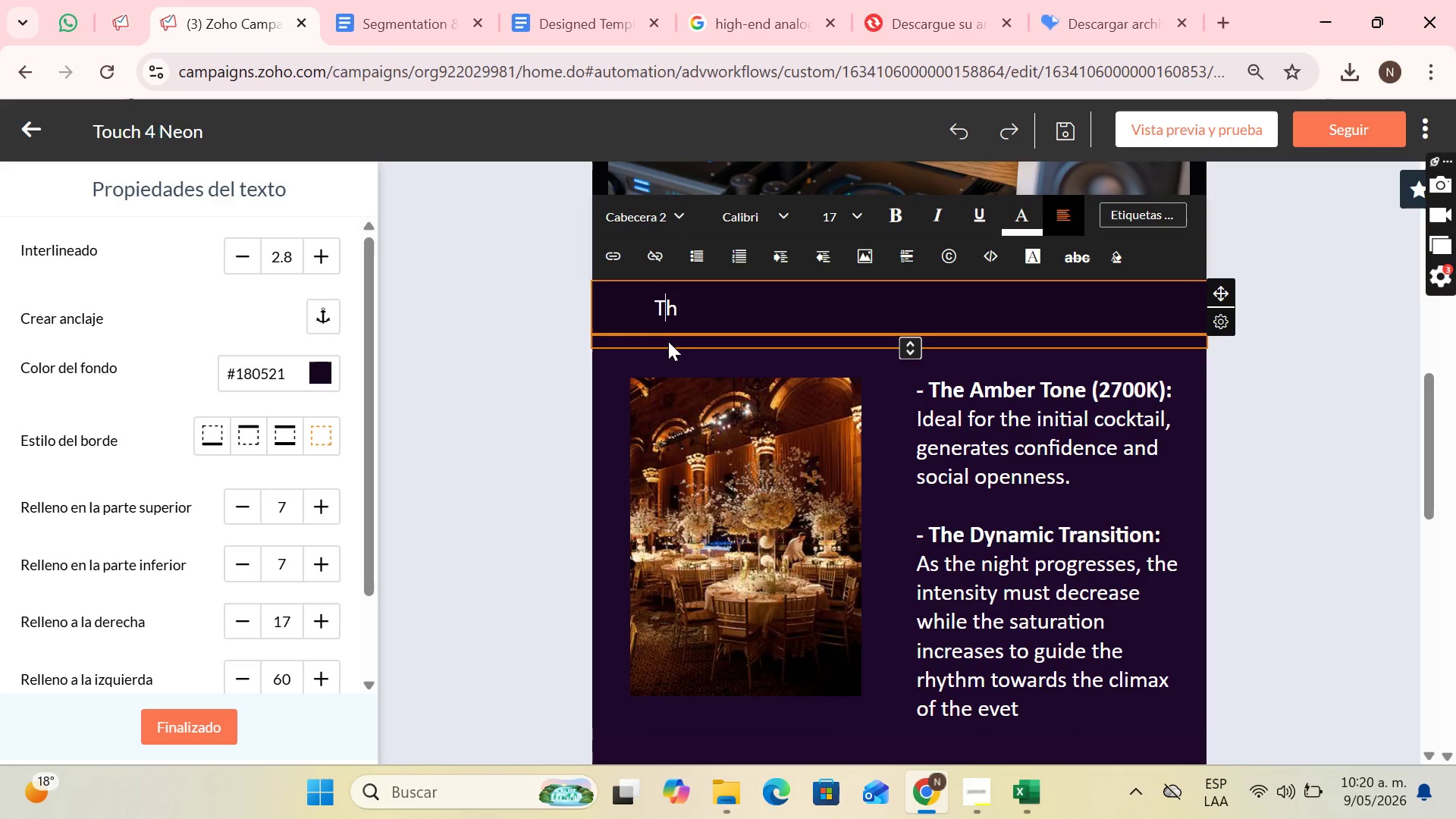 
key(ArrowRight)
 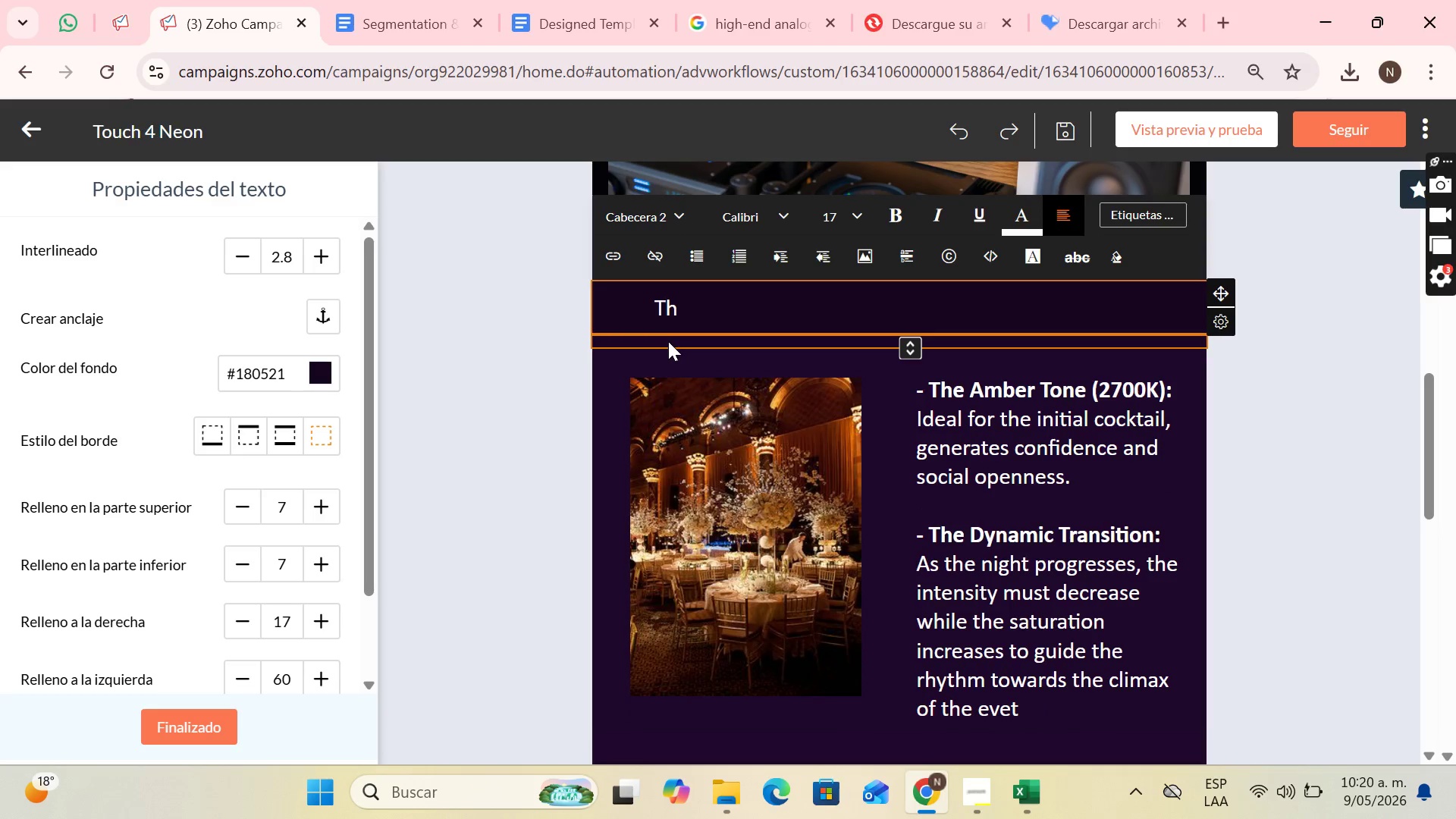 
key(ArrowRight)
 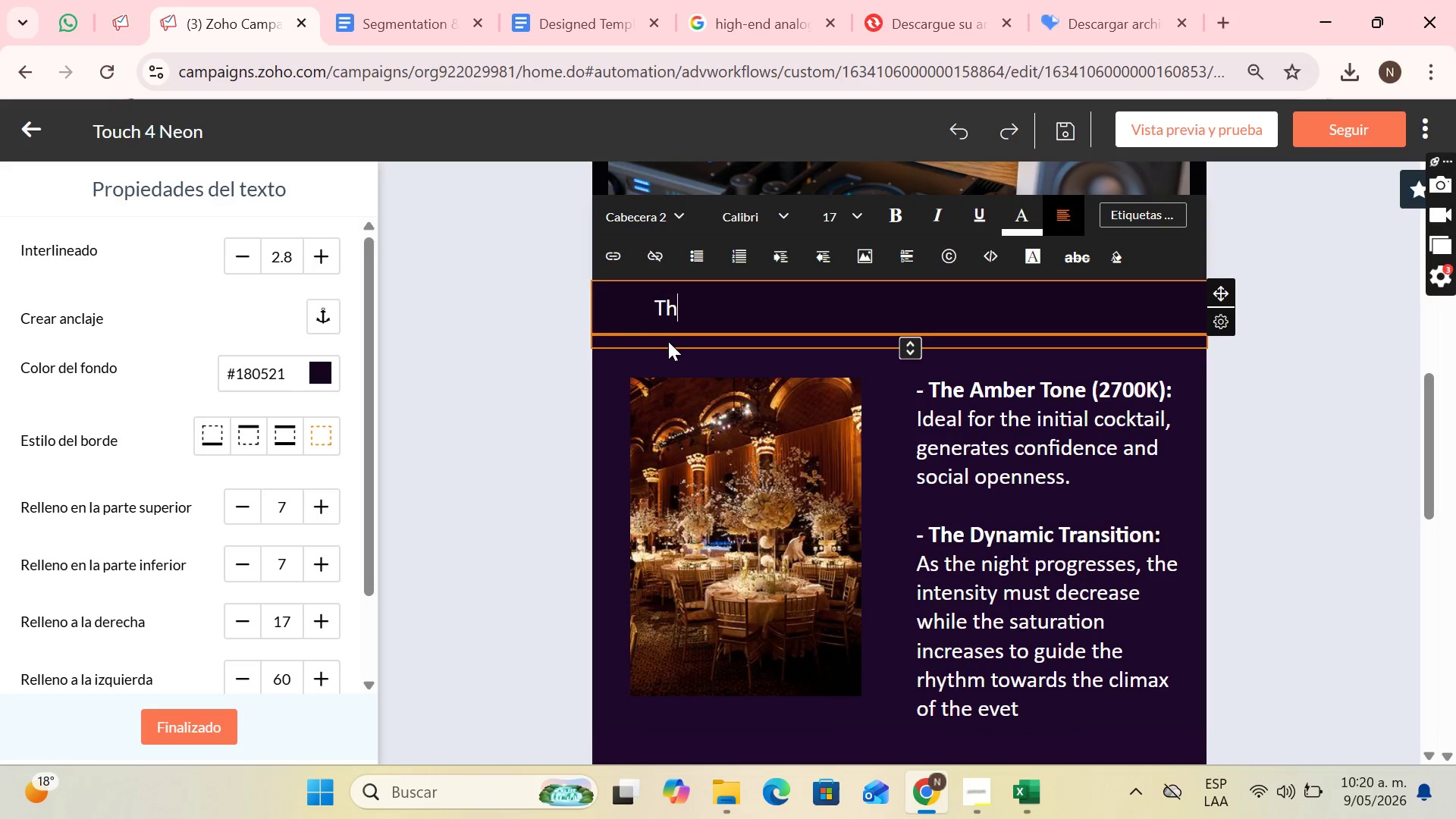 
key(ArrowRight)
 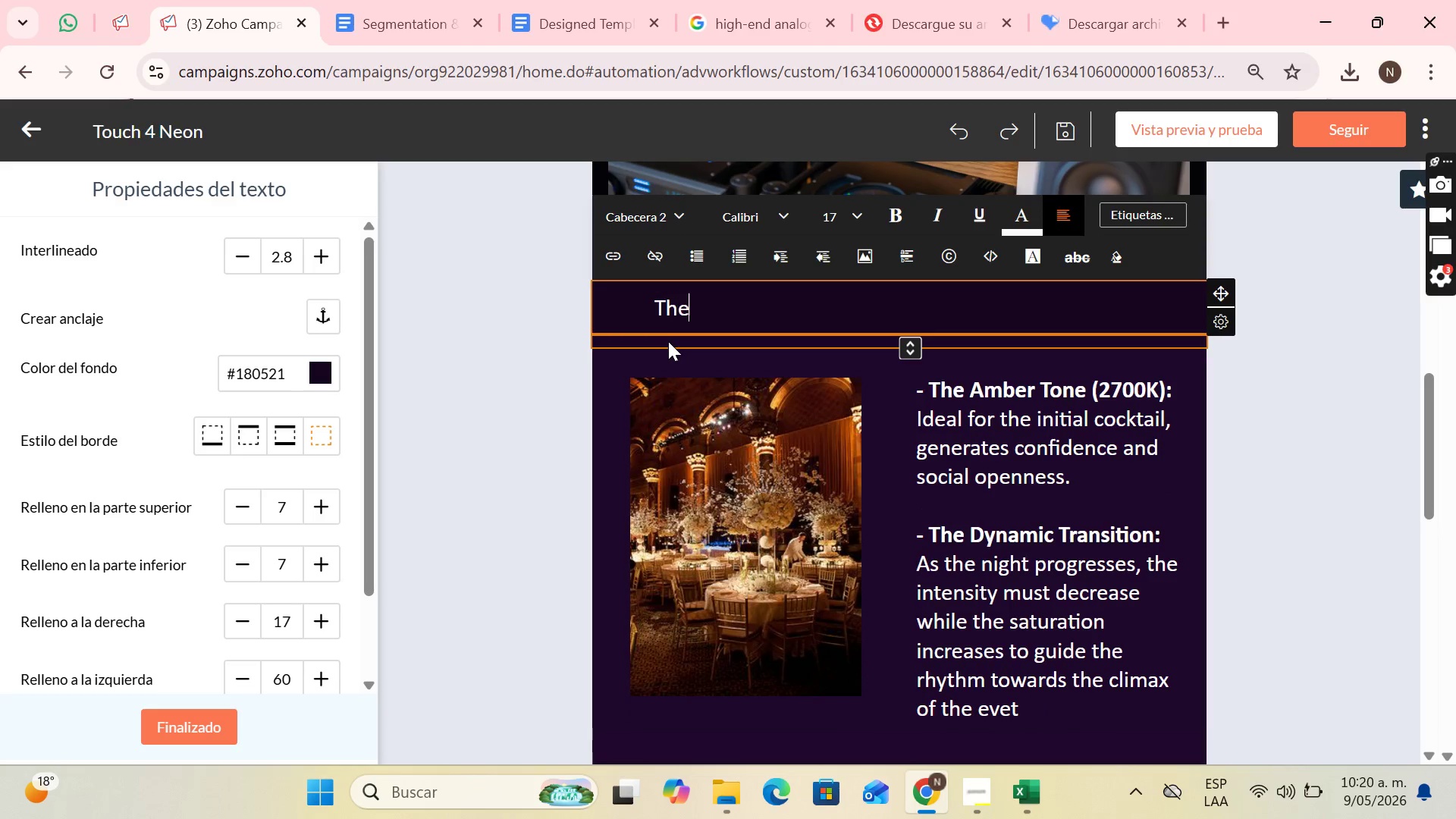 
type(e sound at a luxury event should nb)
key(Backspace)
key(Backspace)
type(v)
key(Backspace)
type(be omnipresent v)
key(Backspace)
type(but never invaiv)
key(Backspace)
key(Backspace)
type(sive)
 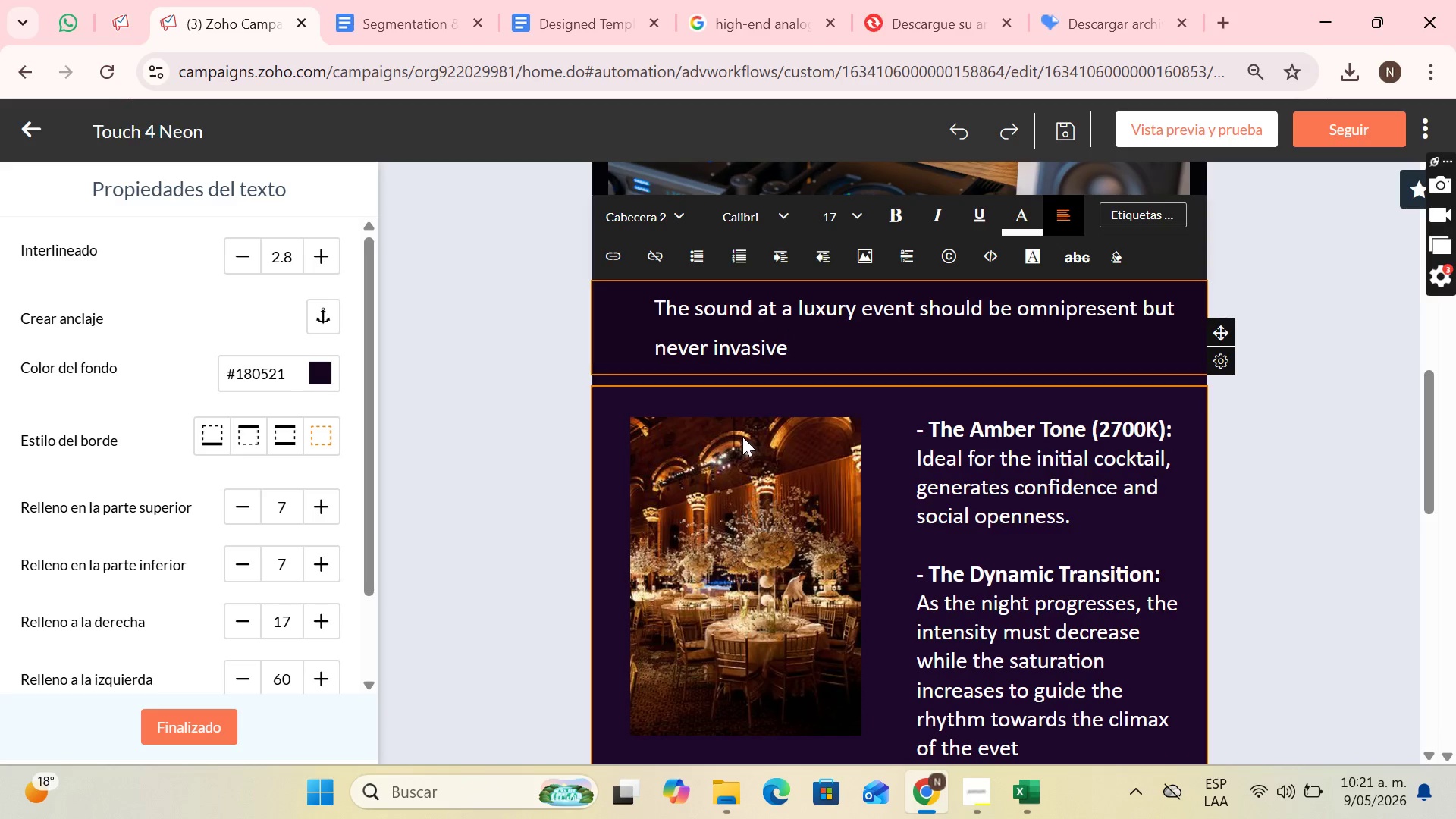 
wait(20.52)
 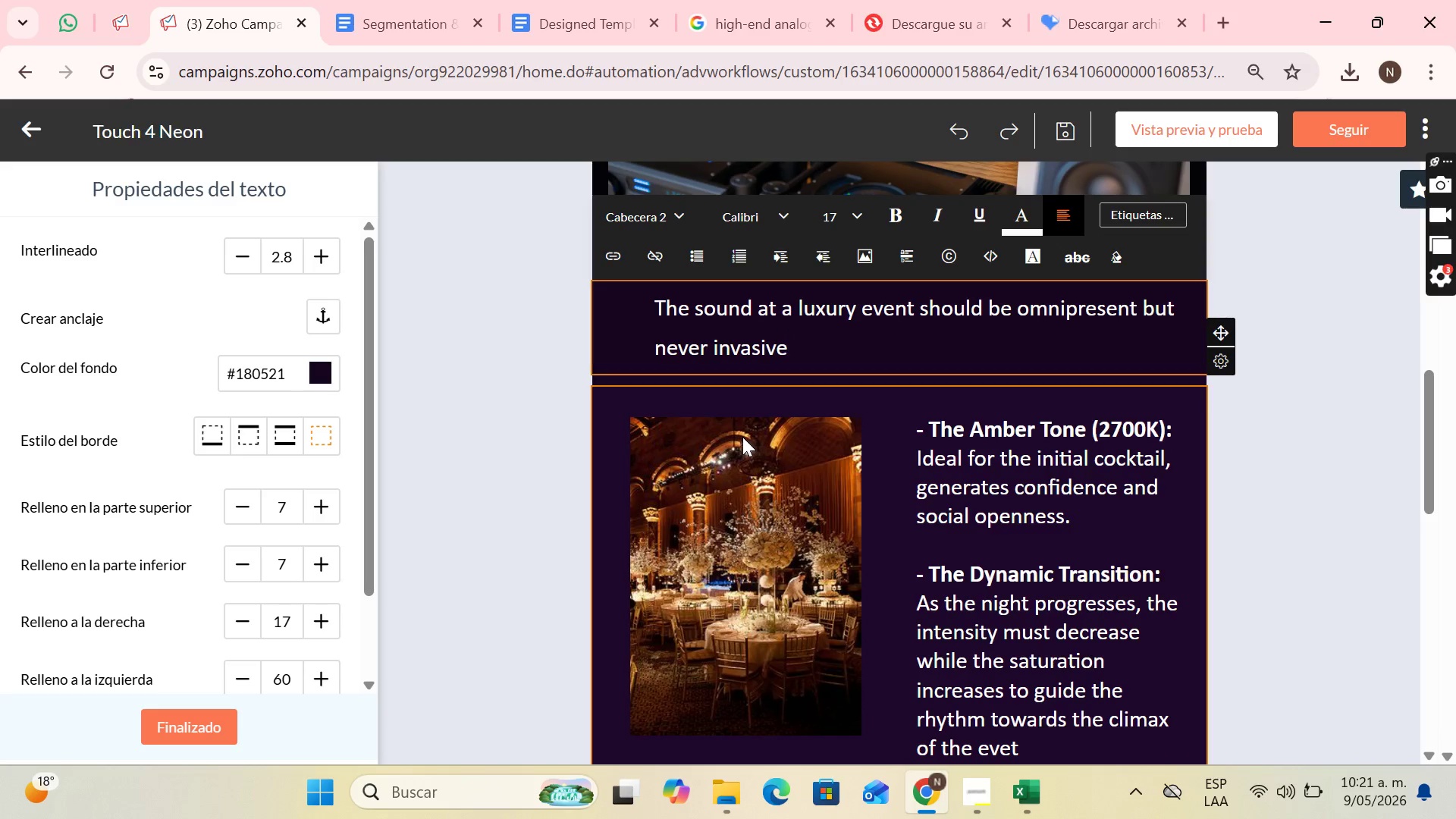 
left_click_drag(start_coordinate=[1169, 425], to_coordinate=[934, 427])
 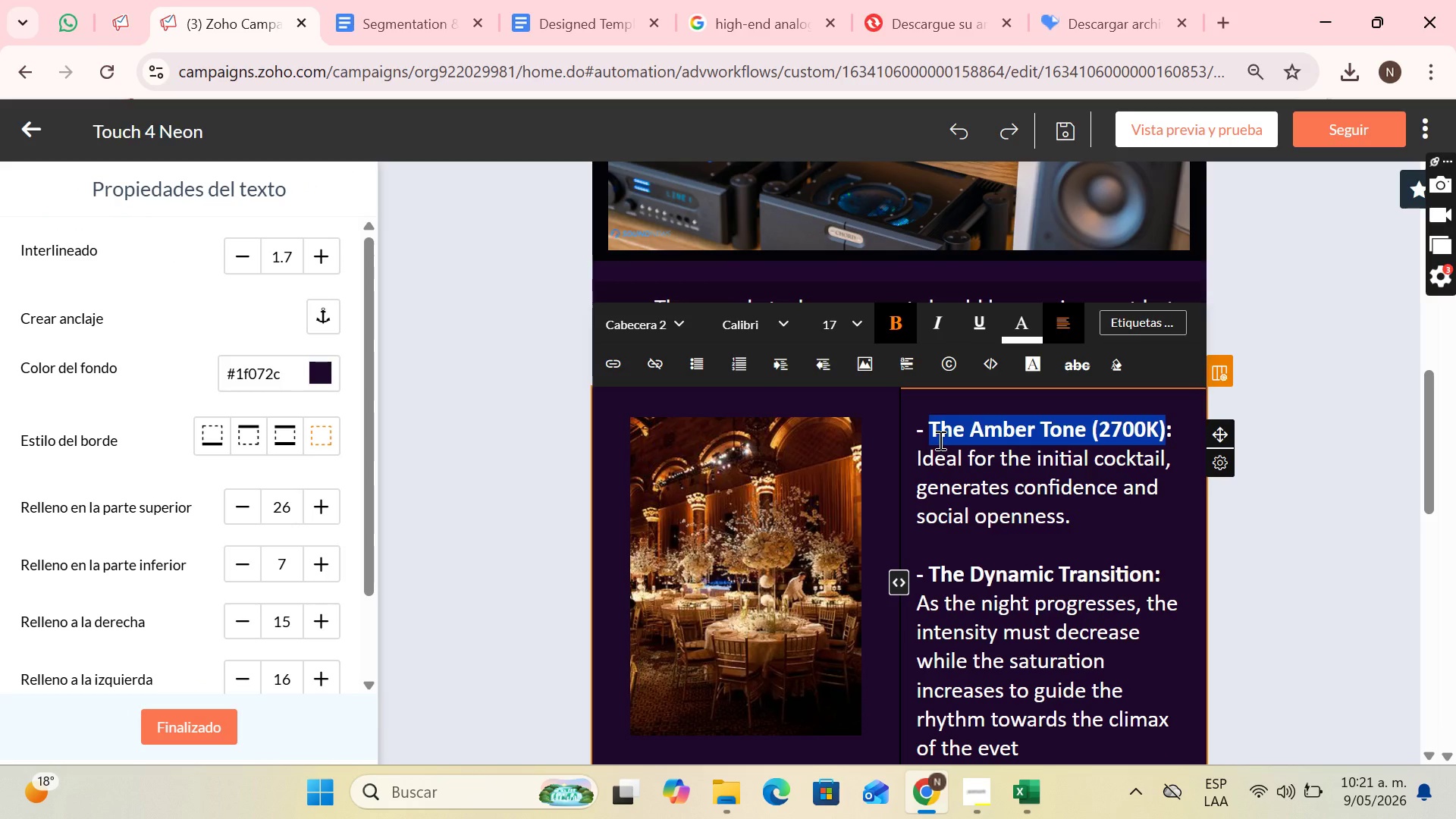 
type(Clarity on Volume)
 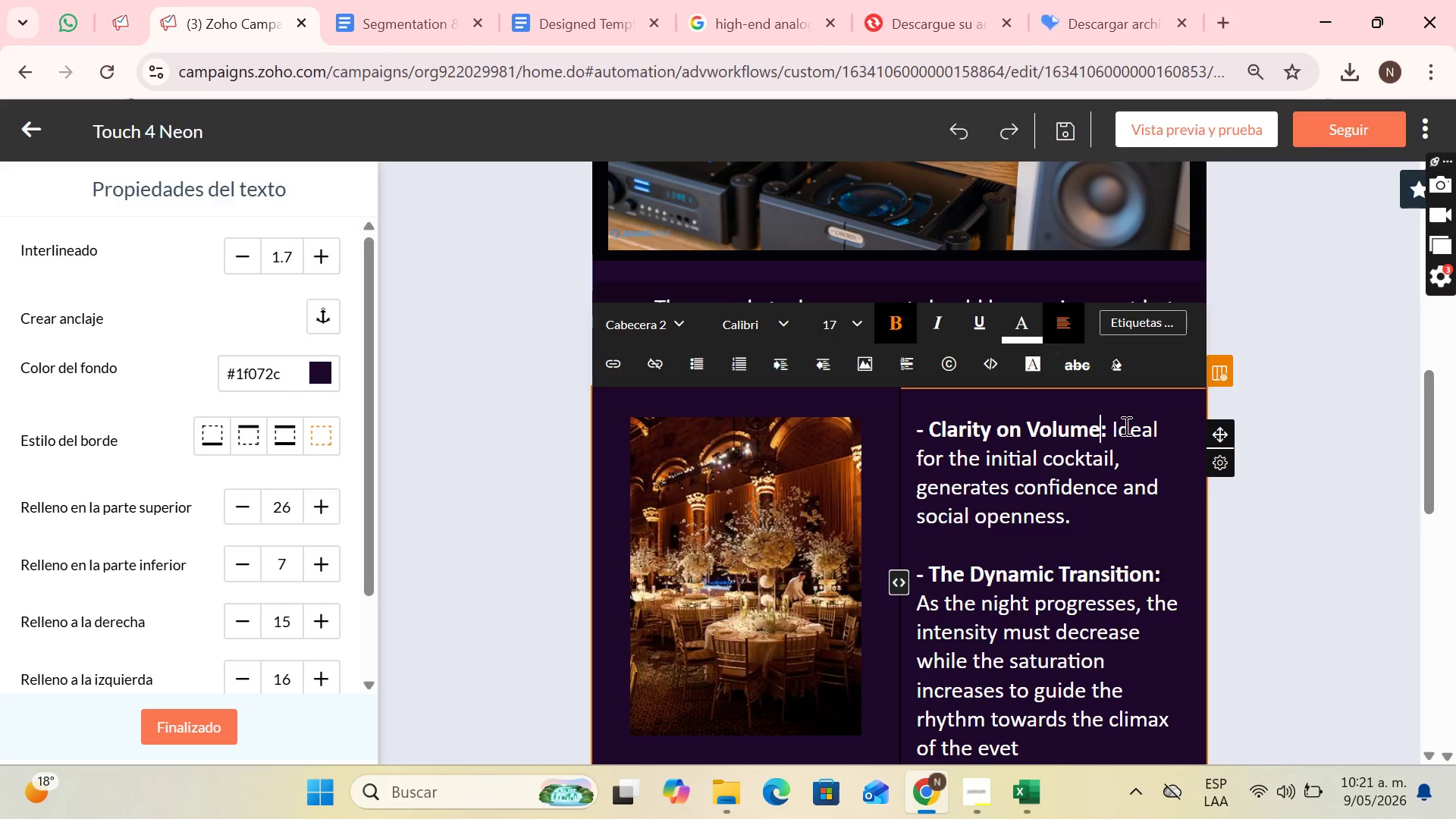 
left_click_drag(start_coordinate=[1122, 425], to_coordinate=[1156, 512])
 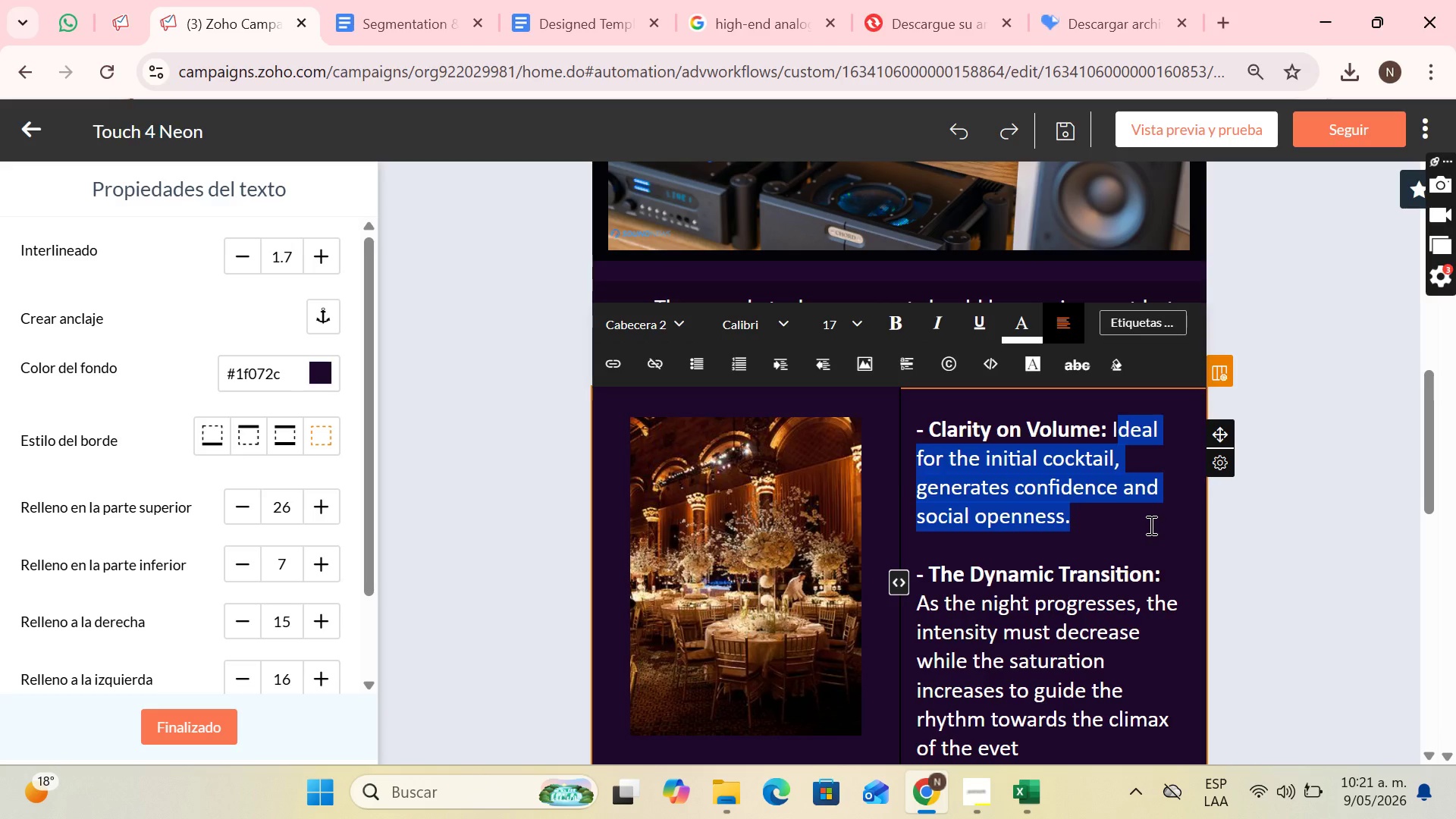 
key(Backspace)
 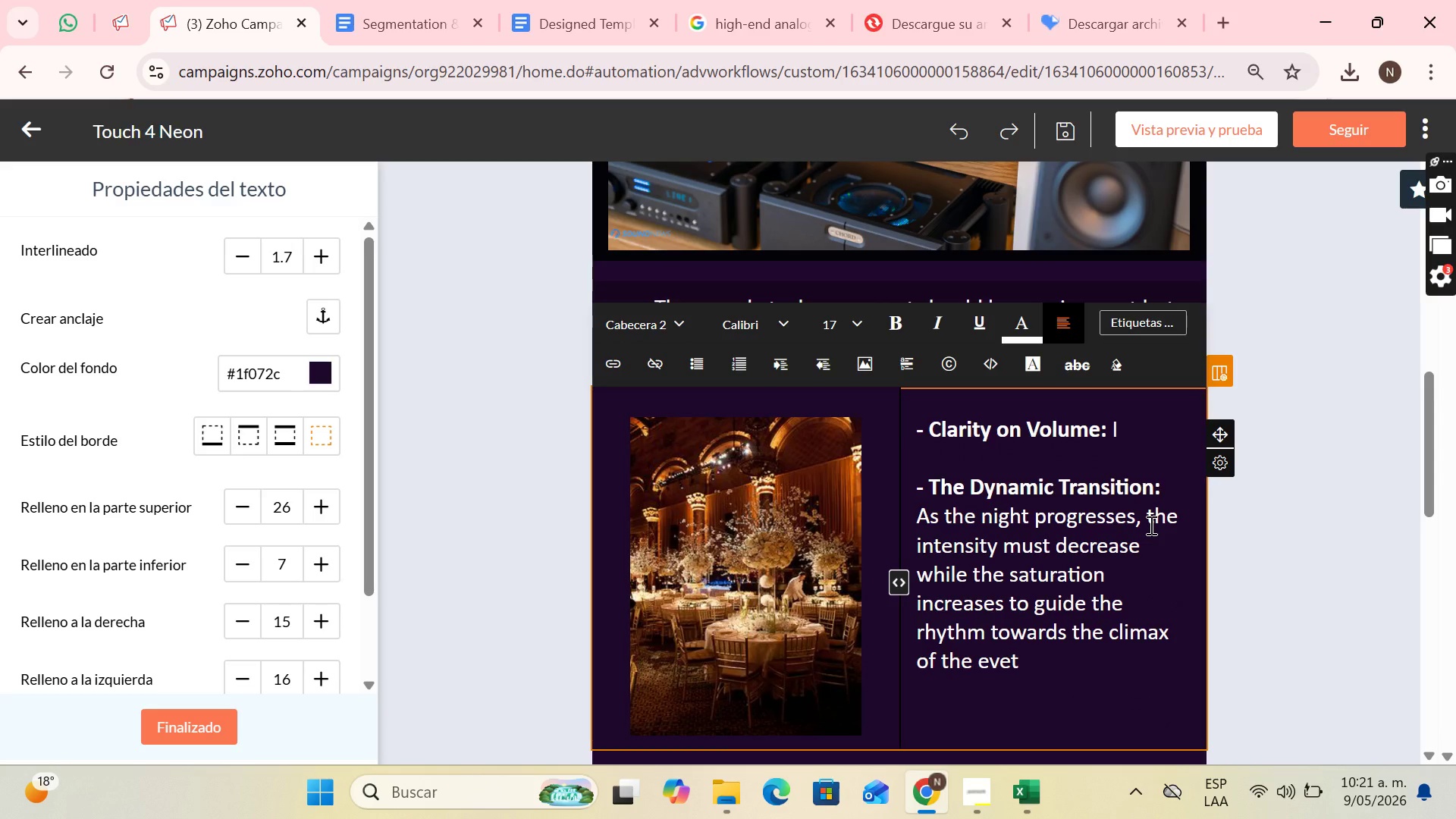 
key(CapsLock)
 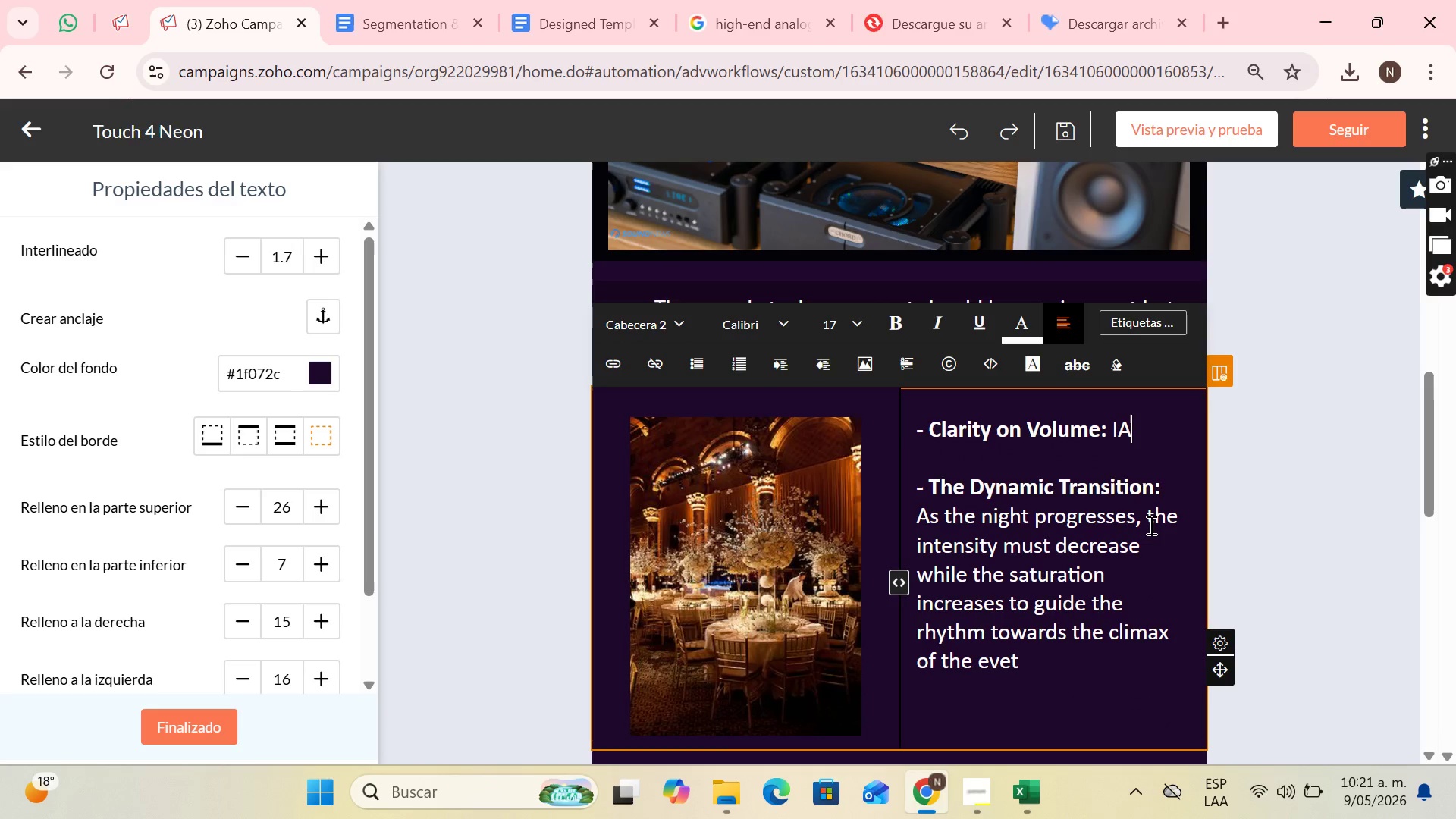 
key(A)
 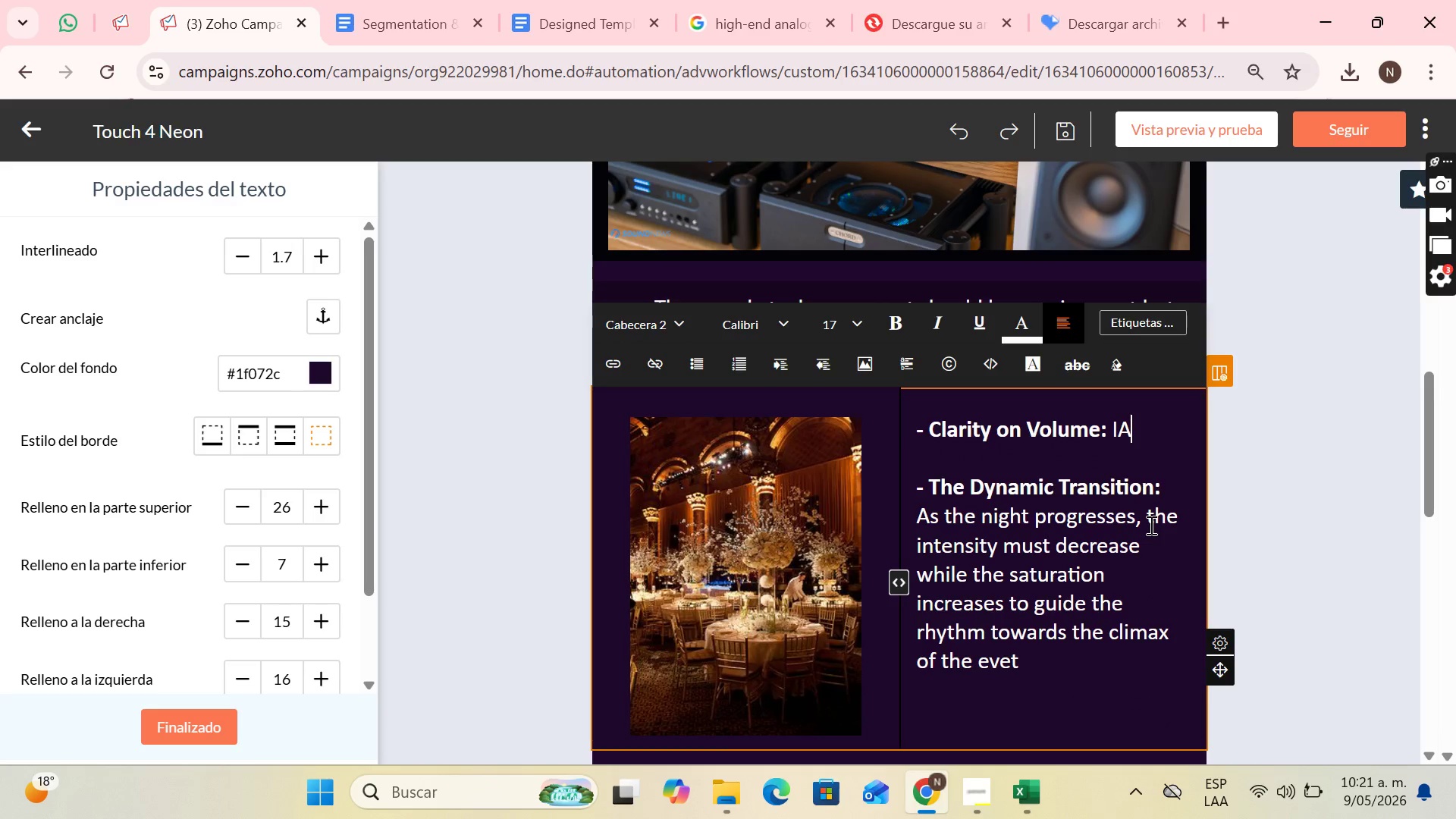 
key(CapsLock)
 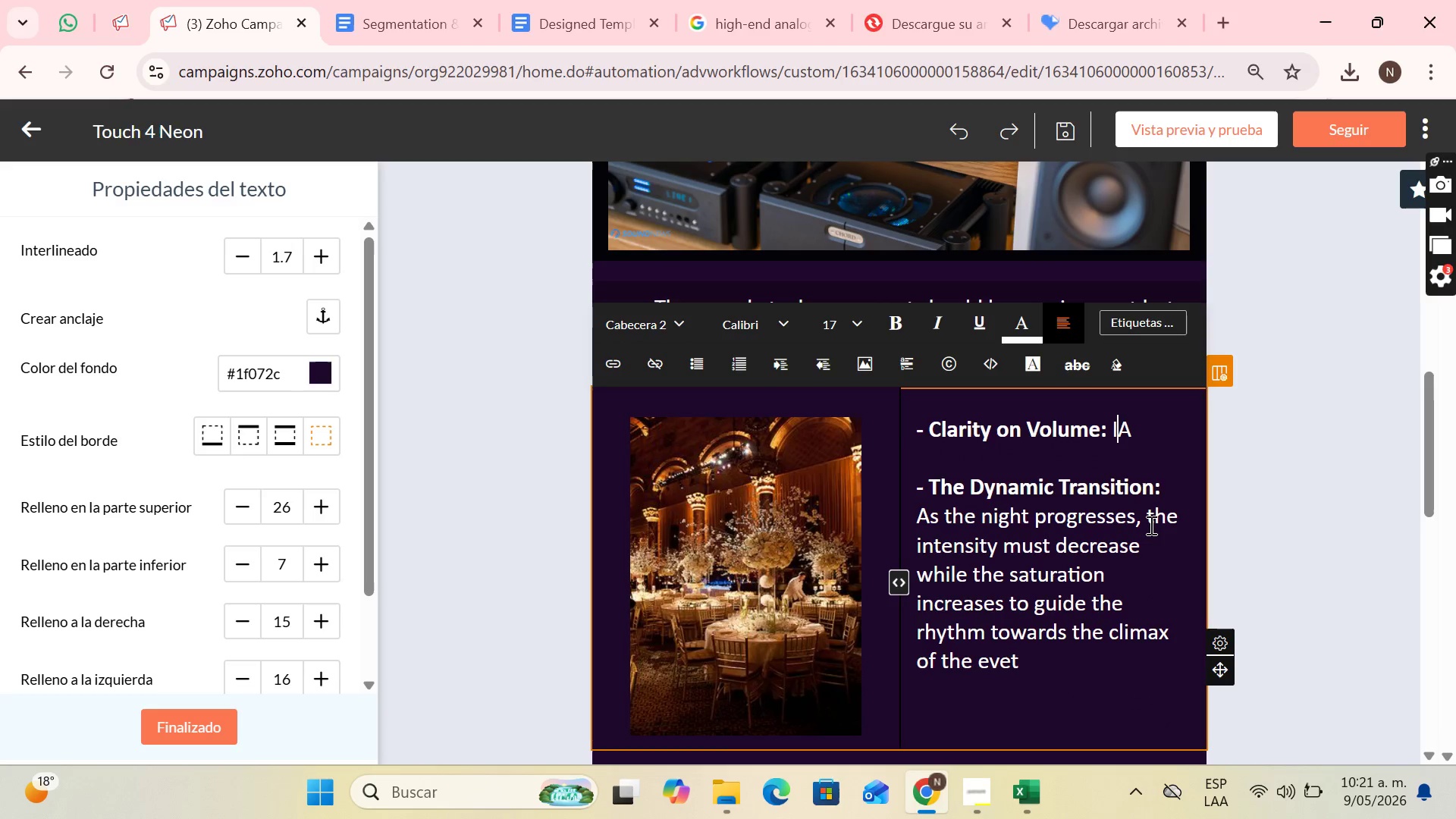 
key(ArrowLeft)
 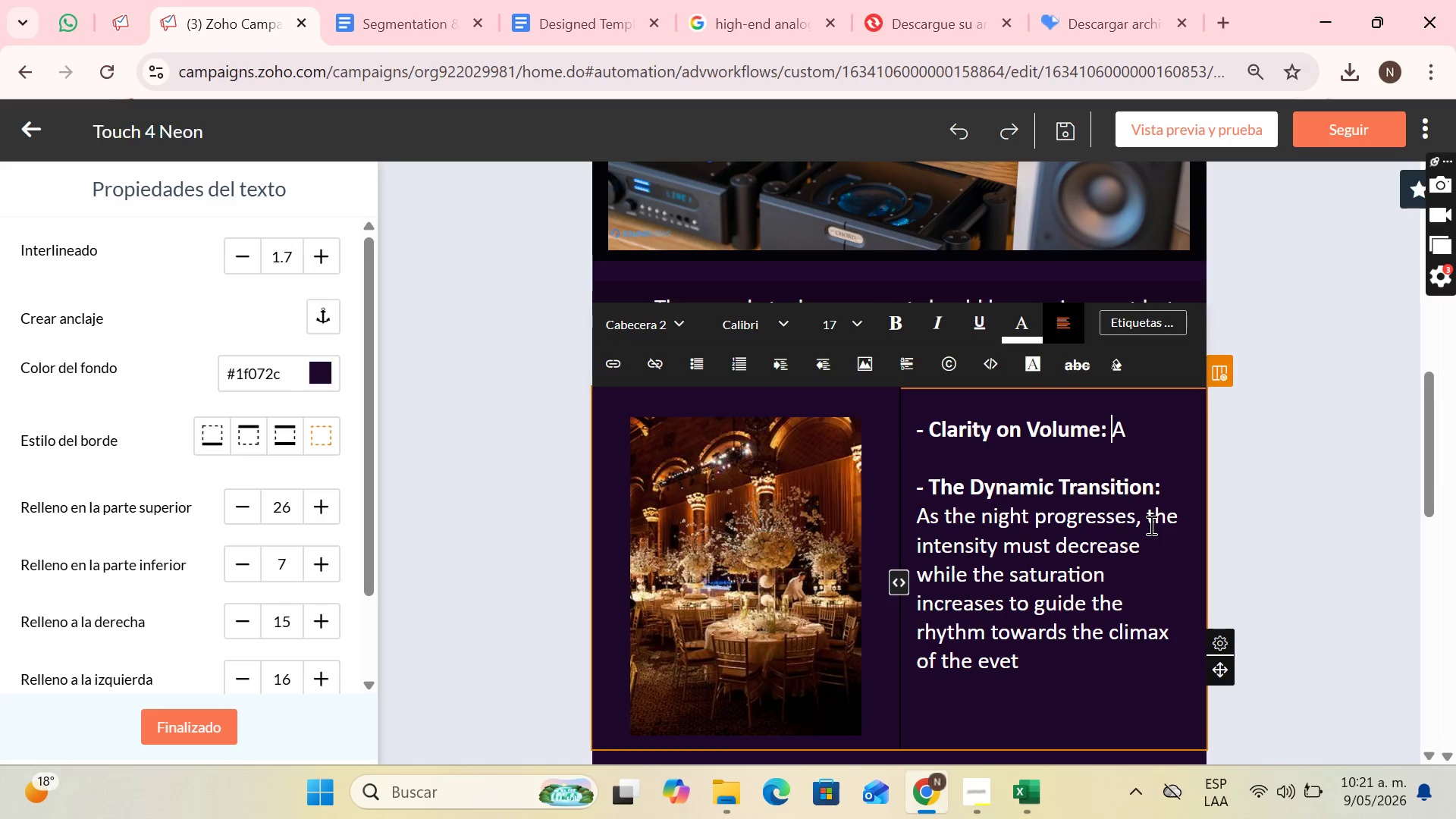 
key(Backspace)
 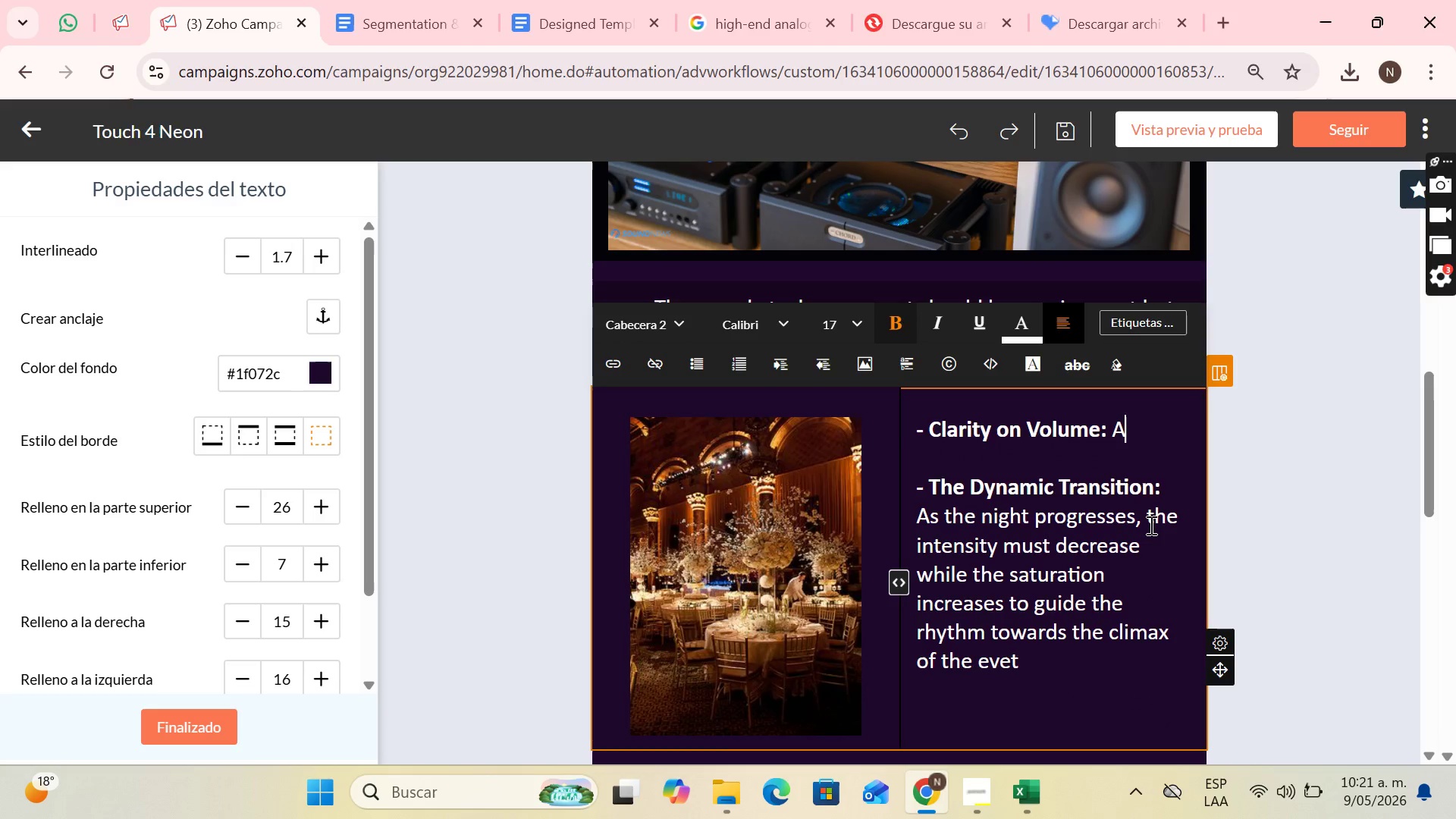 
key(ArrowRight)
 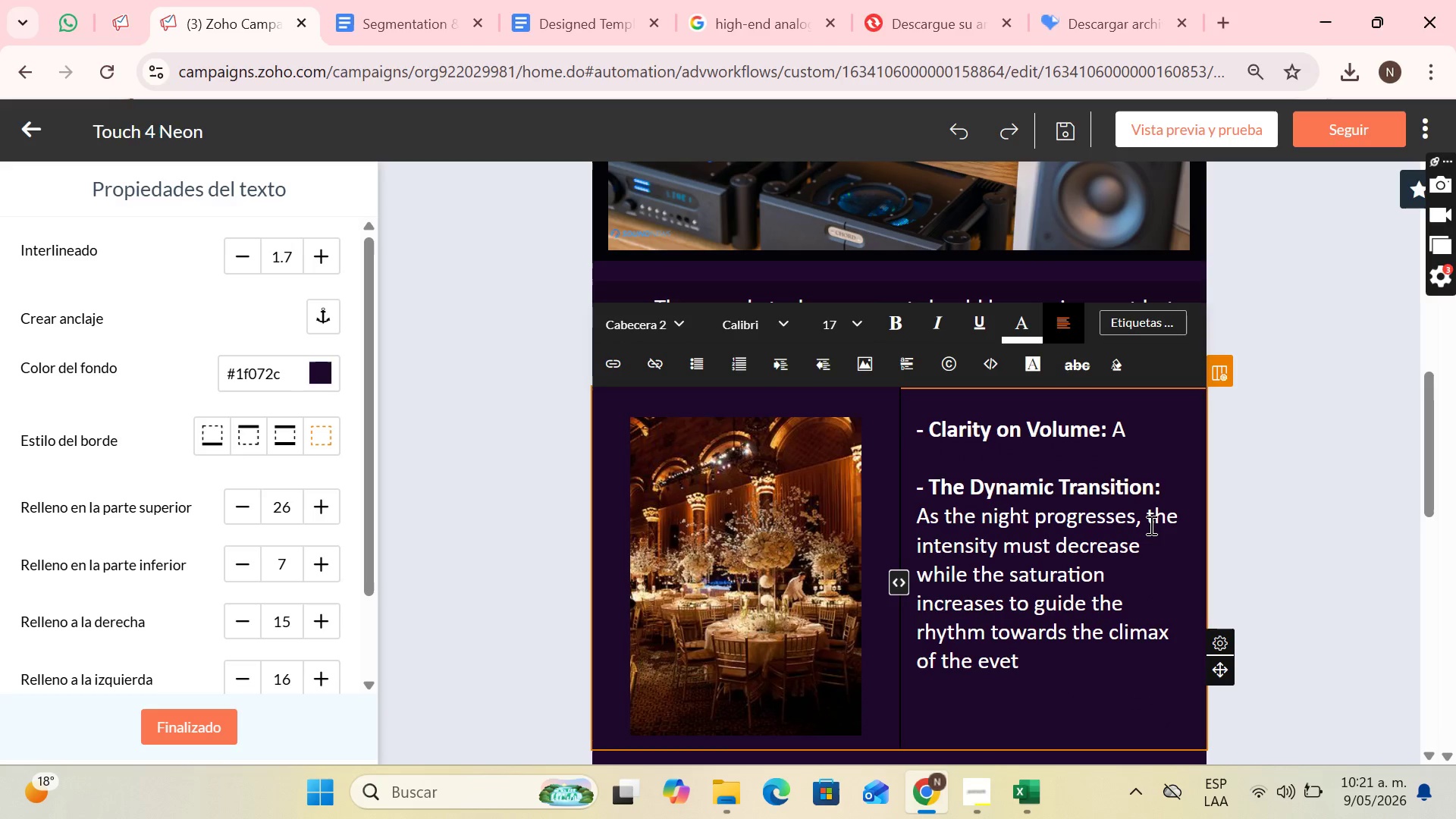 
type( professional sound design allows business a)
key(Backspace)
type(ci)
key(Backspace)
type(onversation one meter away to be as clear as the soloist;s highest note)
 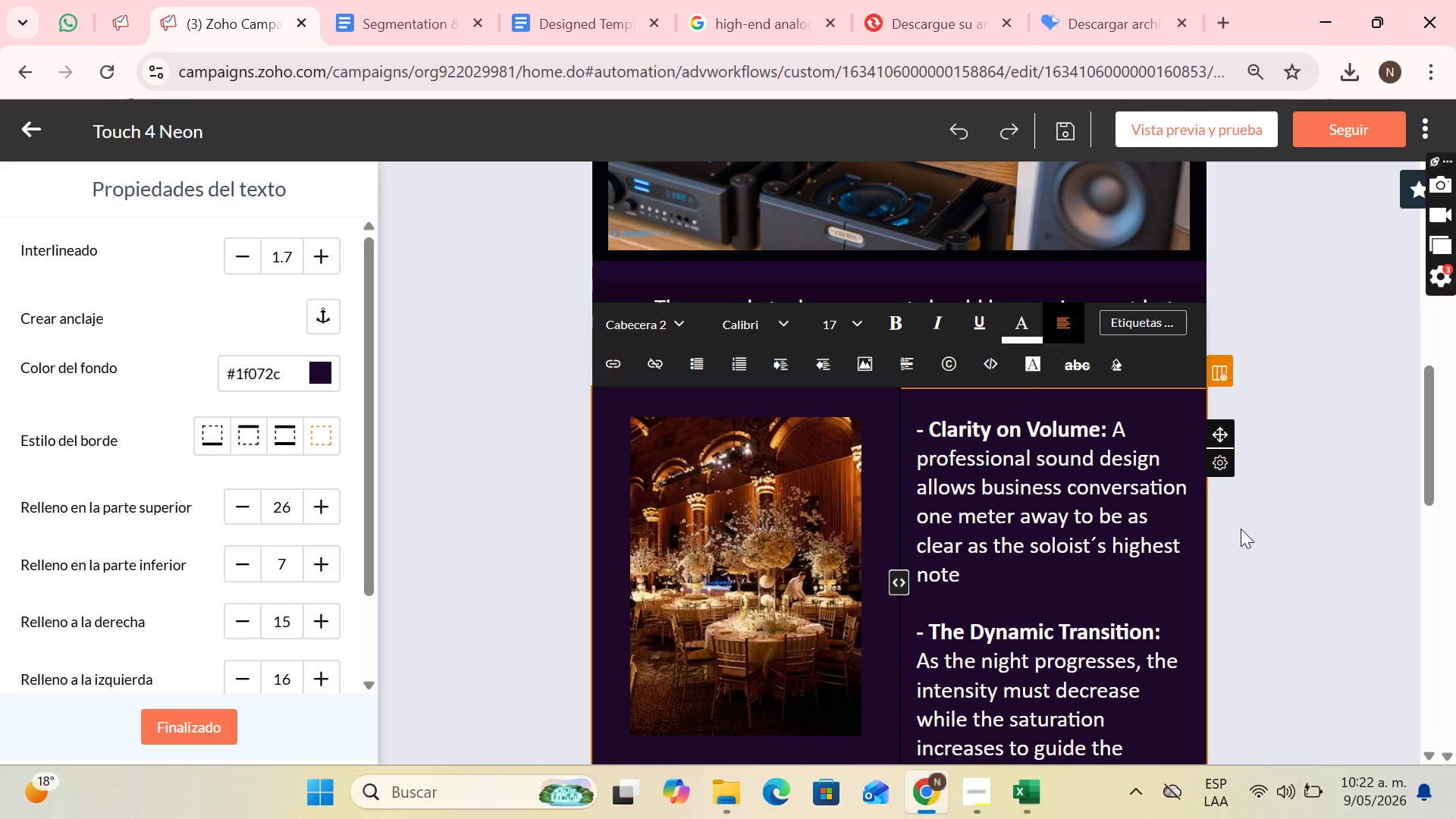 
wait(15.09)
 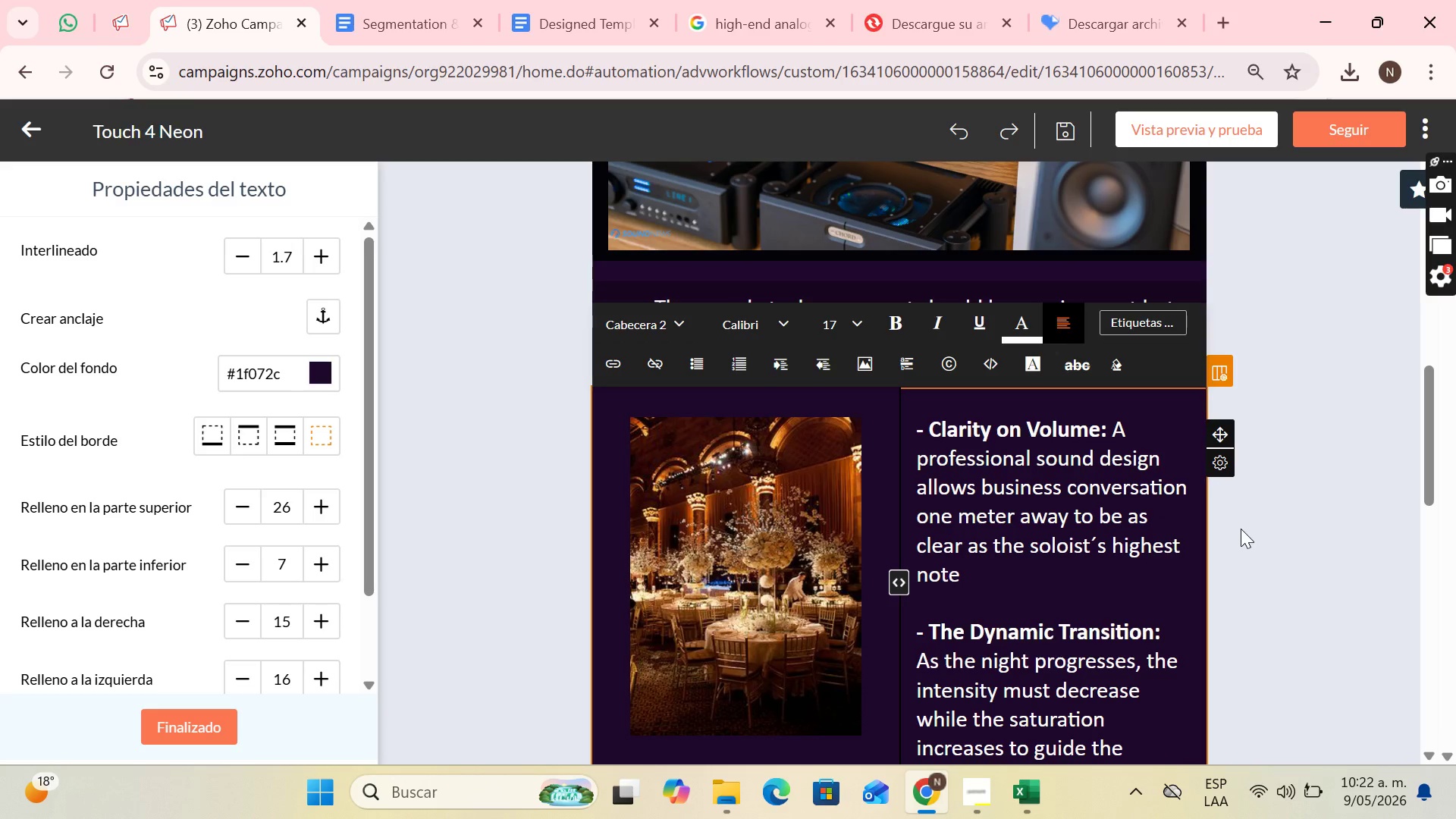 
scroll: coordinate [1018, 518], scroll_direction: down, amount: 1.0
 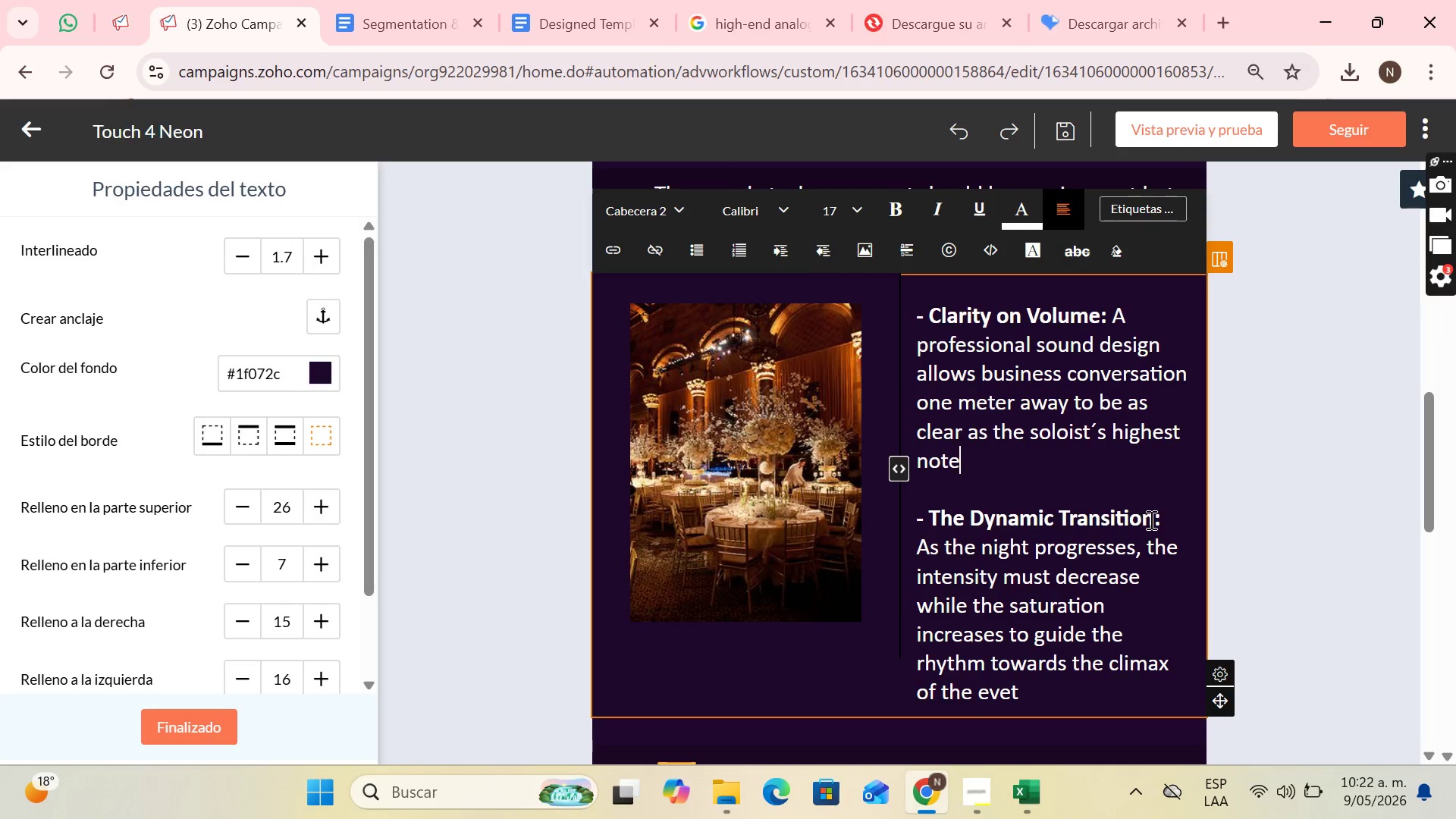 
left_click_drag(start_coordinate=[1101, 519], to_coordinate=[935, 510])
 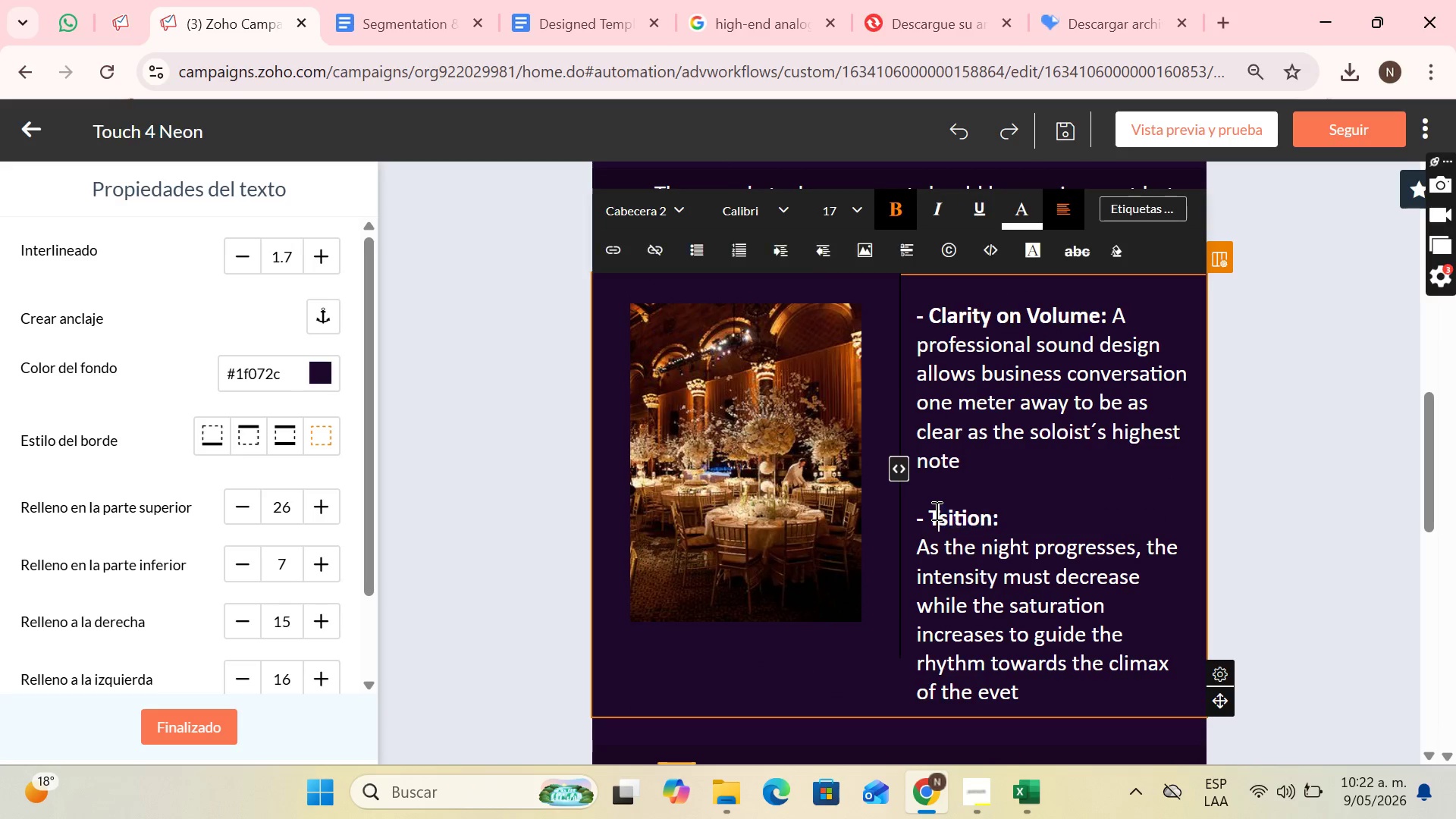 
key(Backspace)
 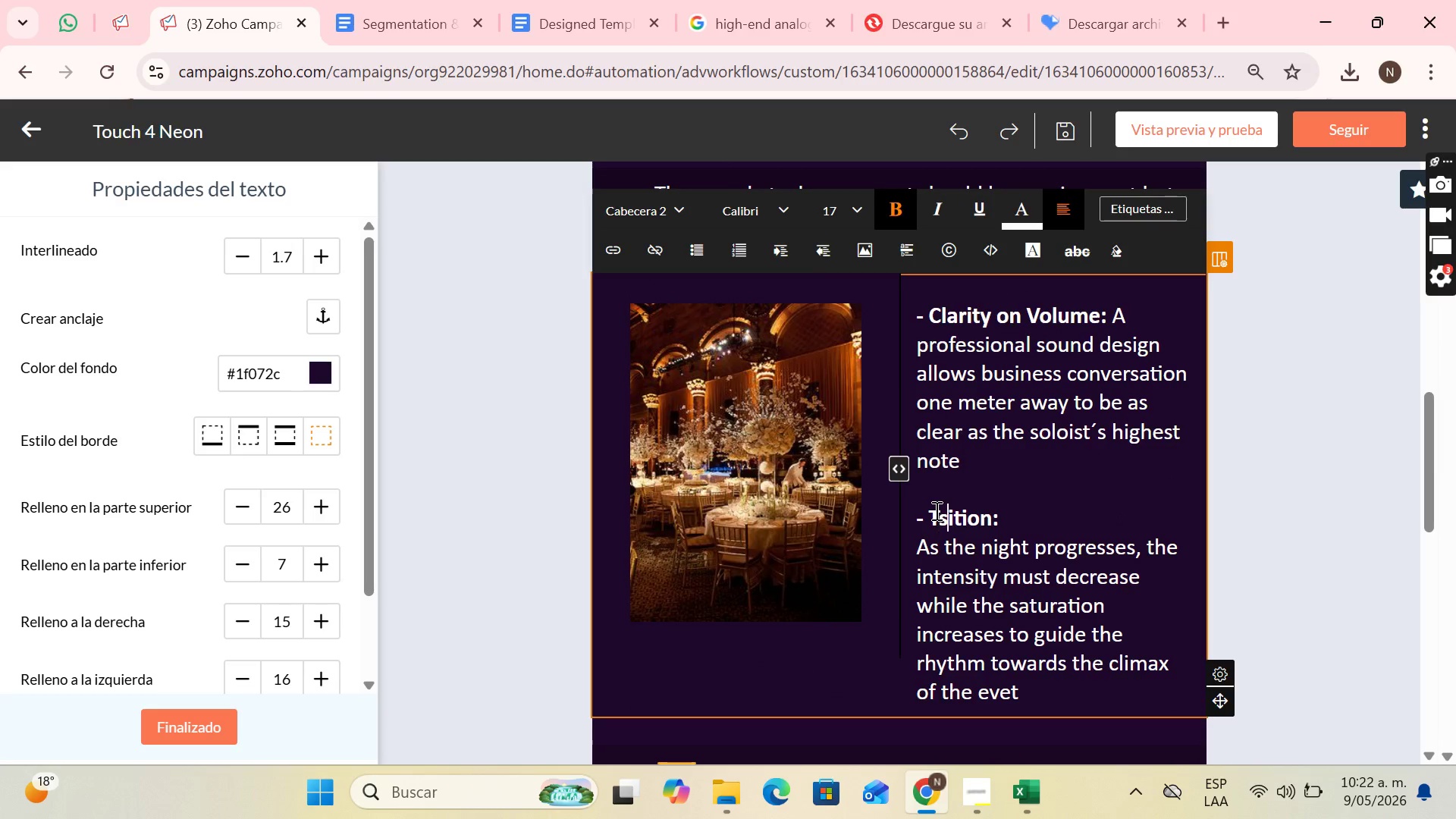 
key(ArrowRight)
 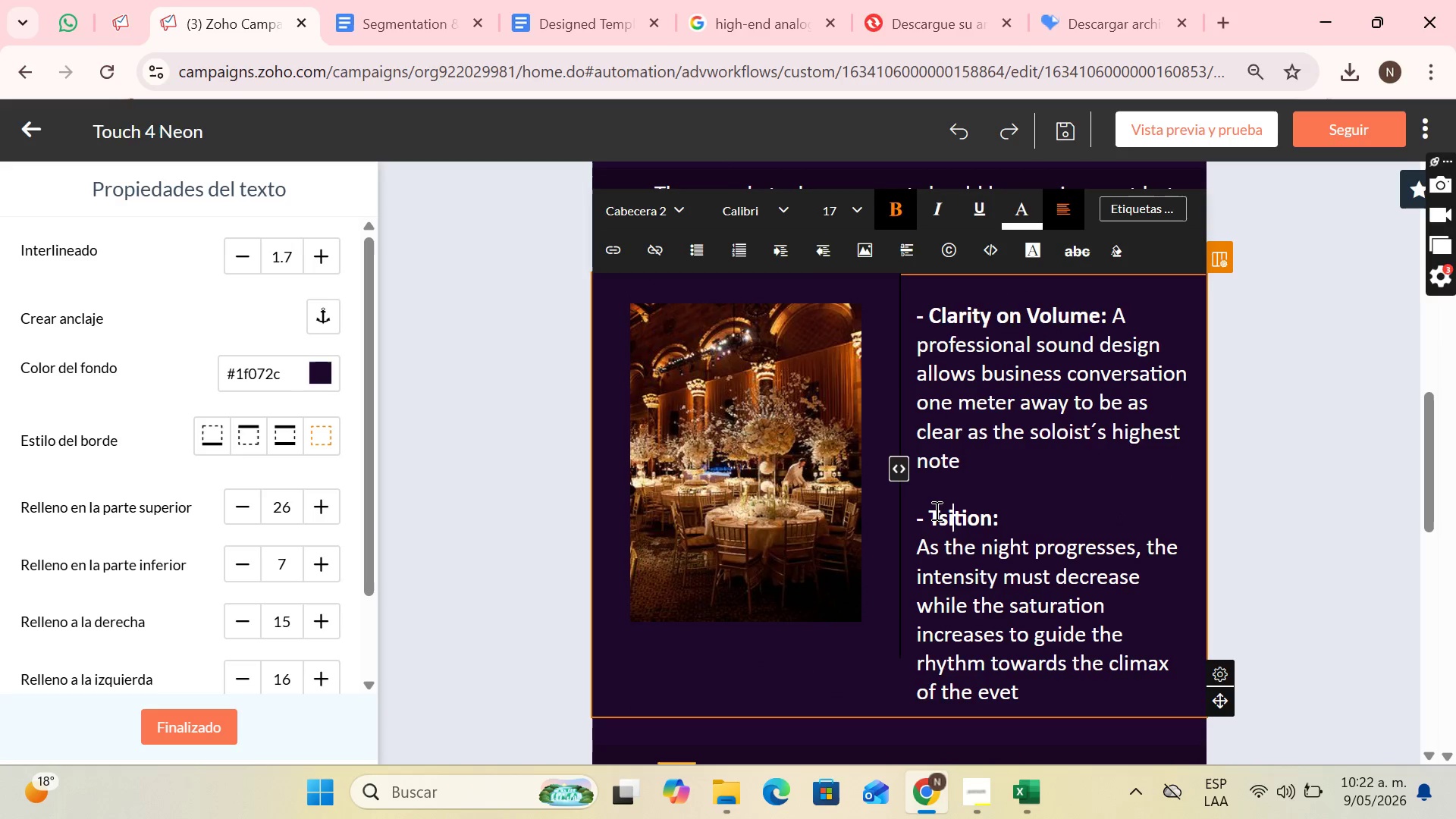 
key(ArrowRight)
 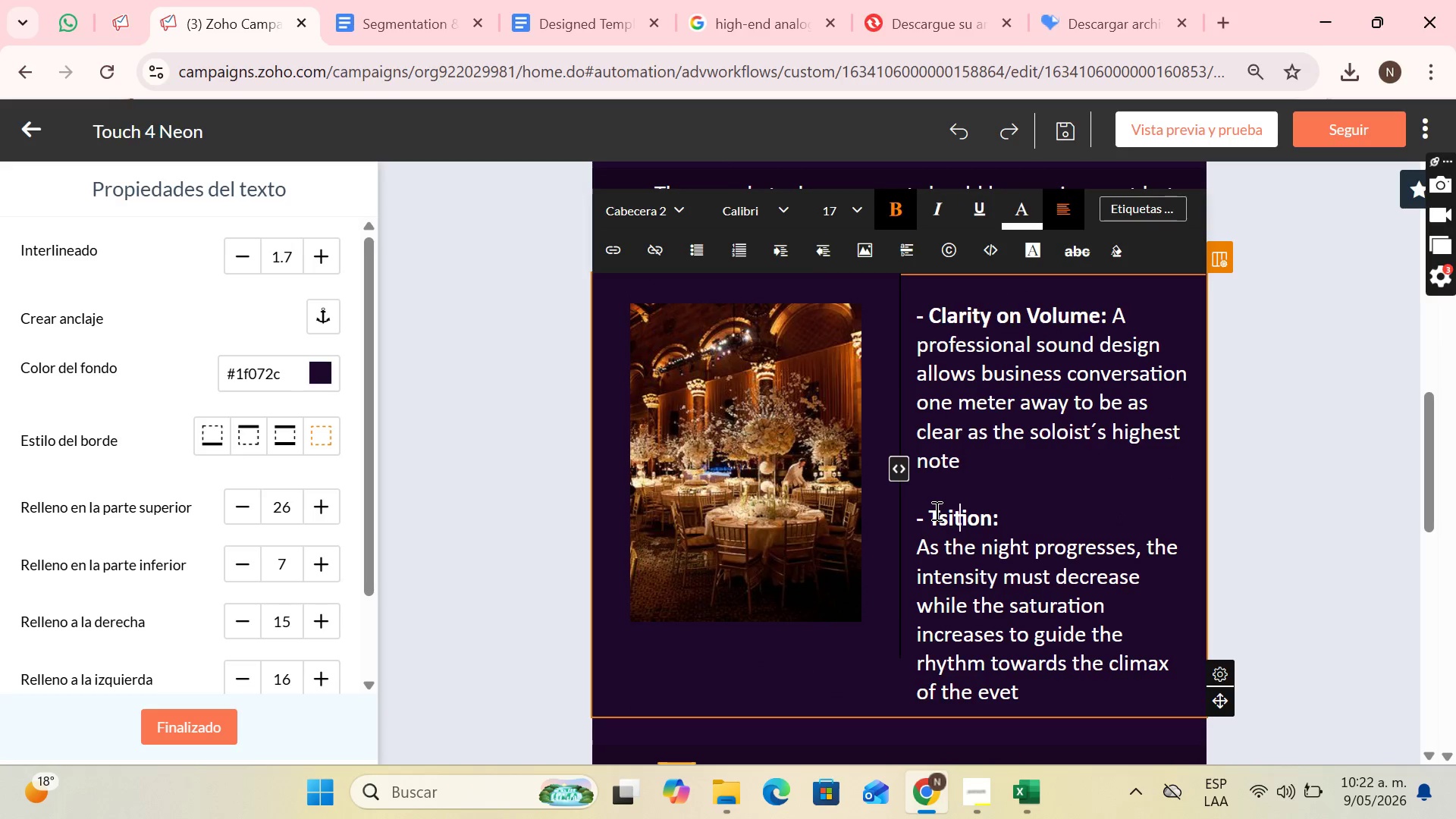 
key(ArrowRight)
 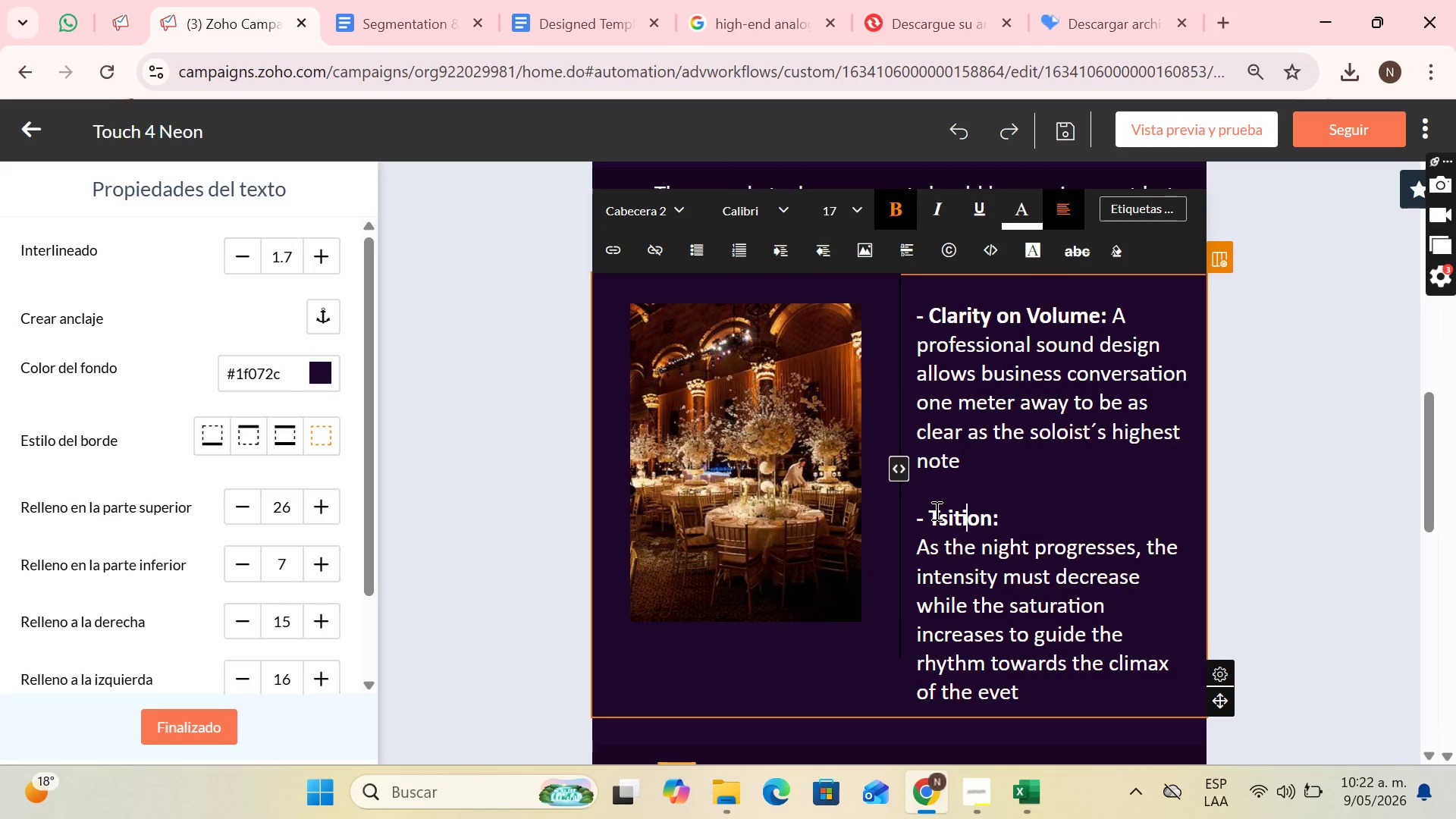 
key(ArrowRight)
 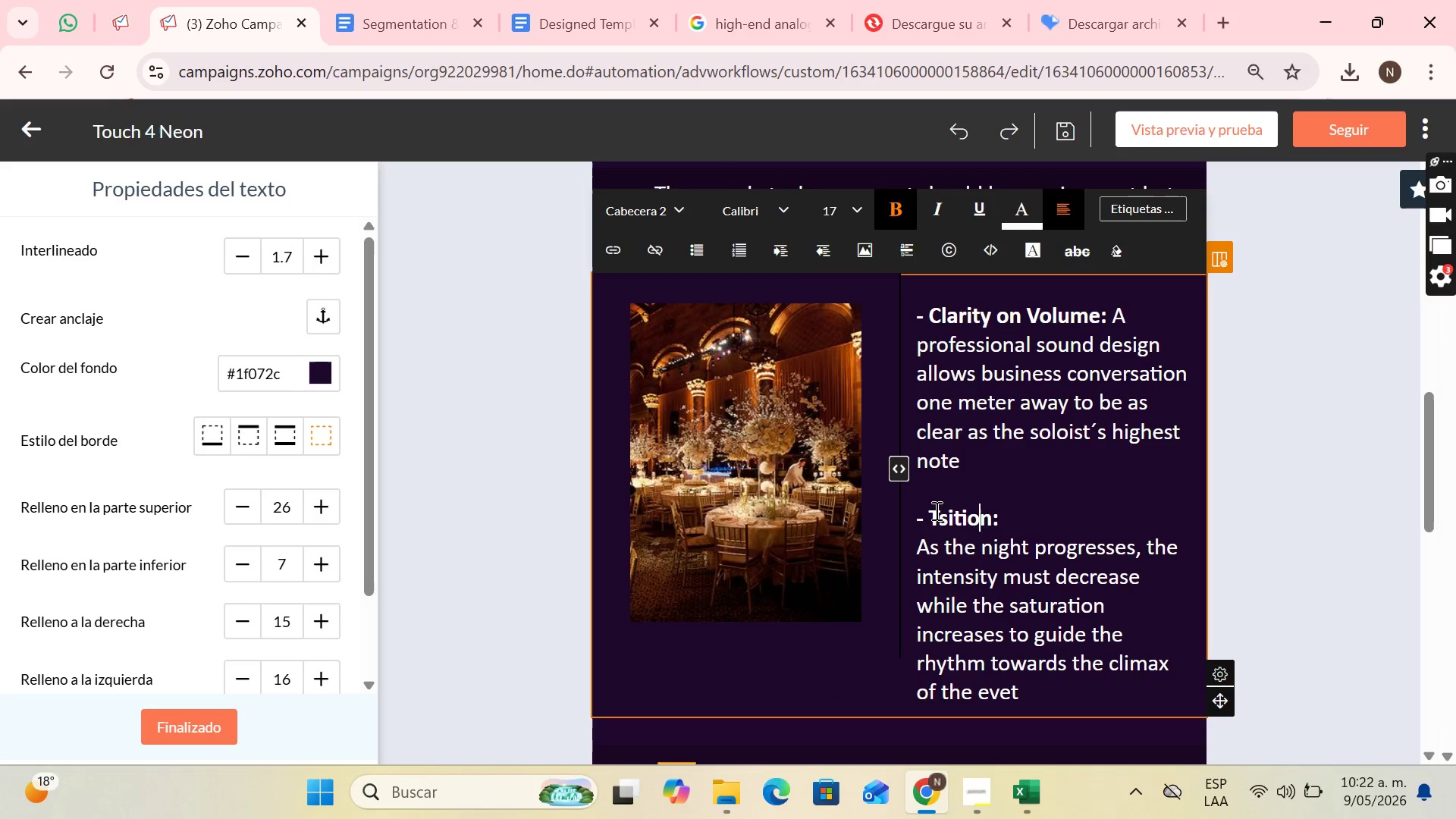 
key(ArrowRight)
 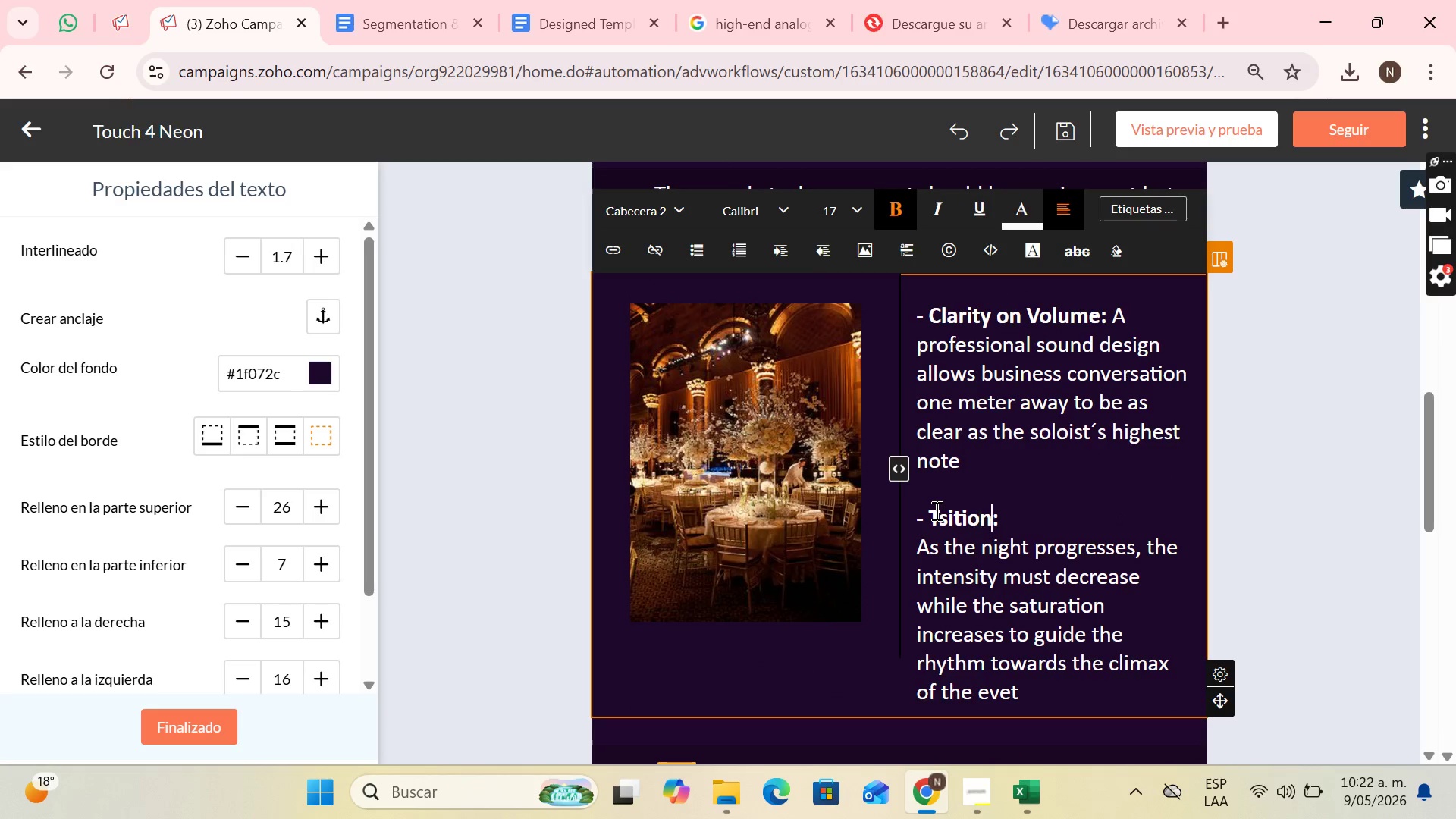 
key(ArrowRight)
 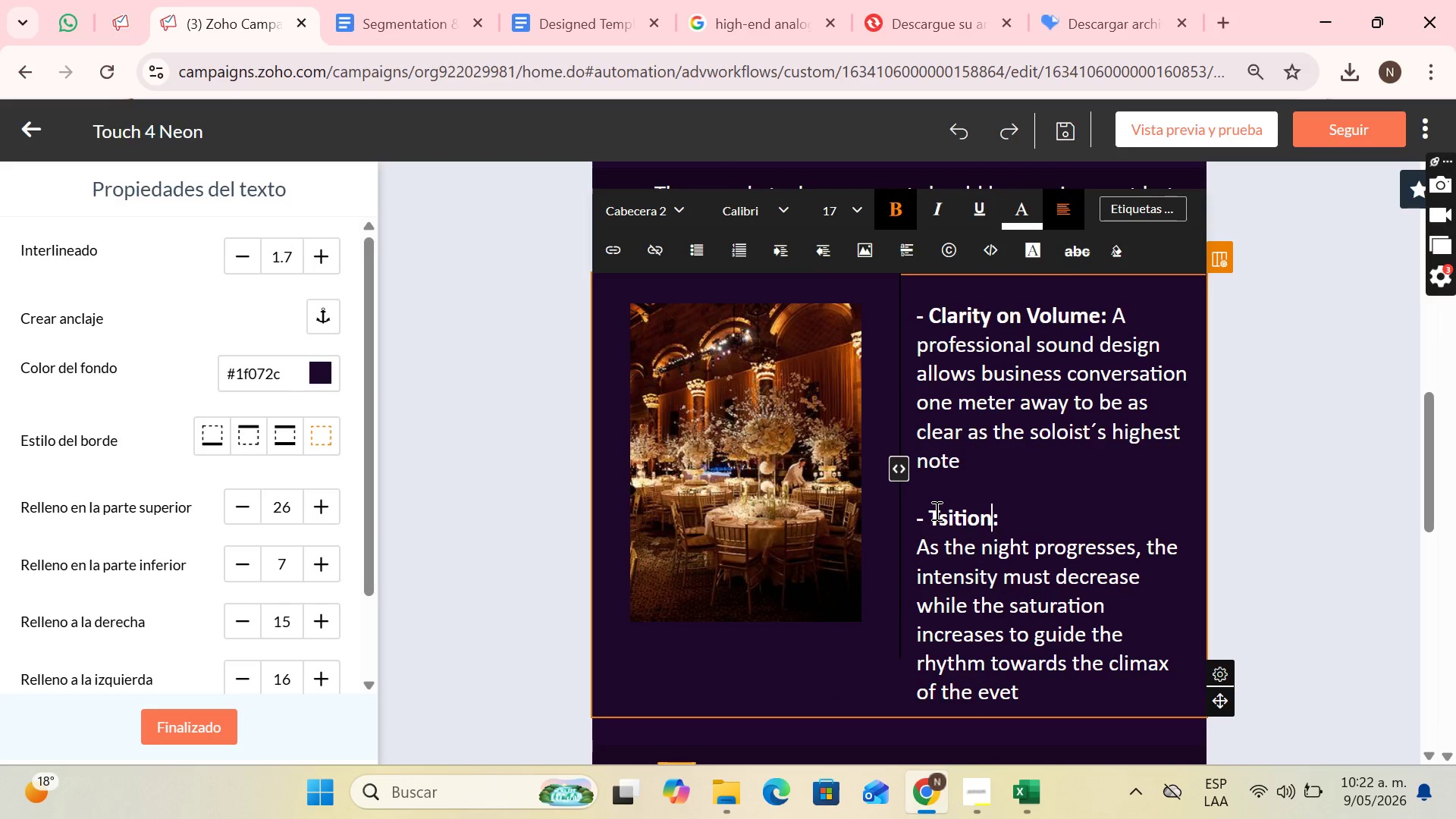 
key(Backspace)
key(Backspace)
key(Backspace)
key(Backspace)
key(Backspace)
key(Backspace)
key(Backspace)
type(Auditory Zoning)
 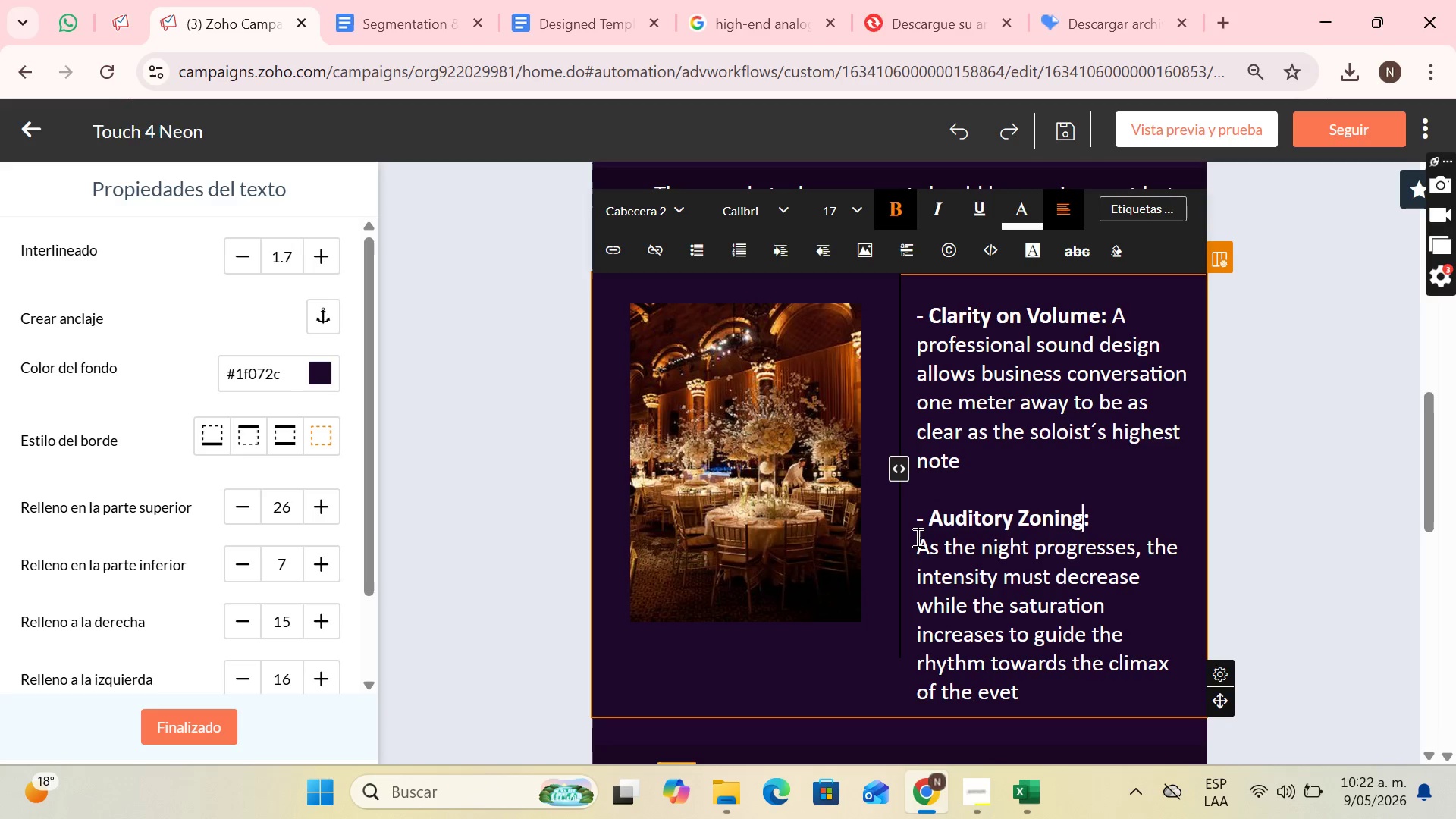 
left_click([918, 537])
 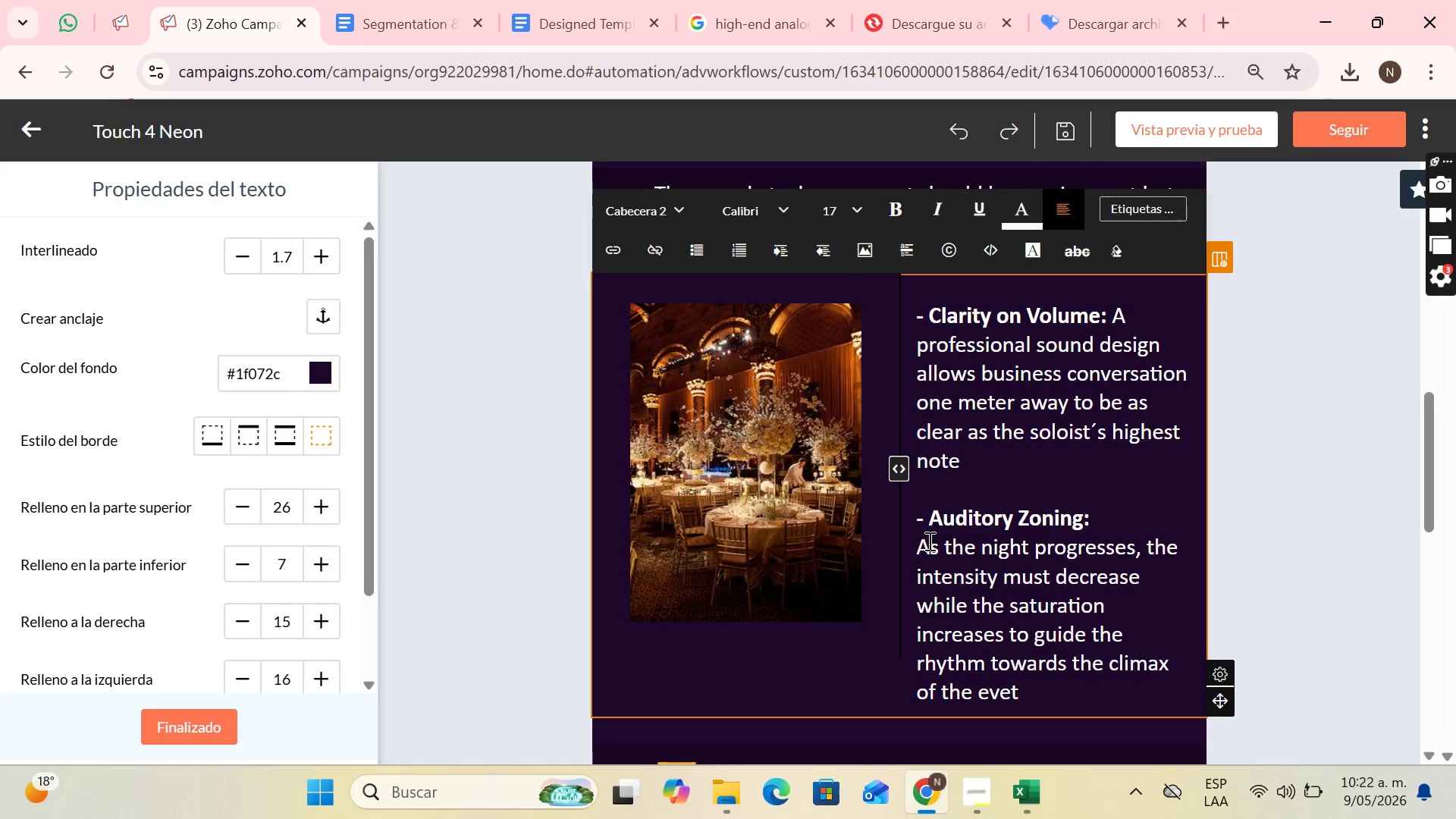 
left_click_drag(start_coordinate=[928, 541], to_coordinate=[1102, 714])
 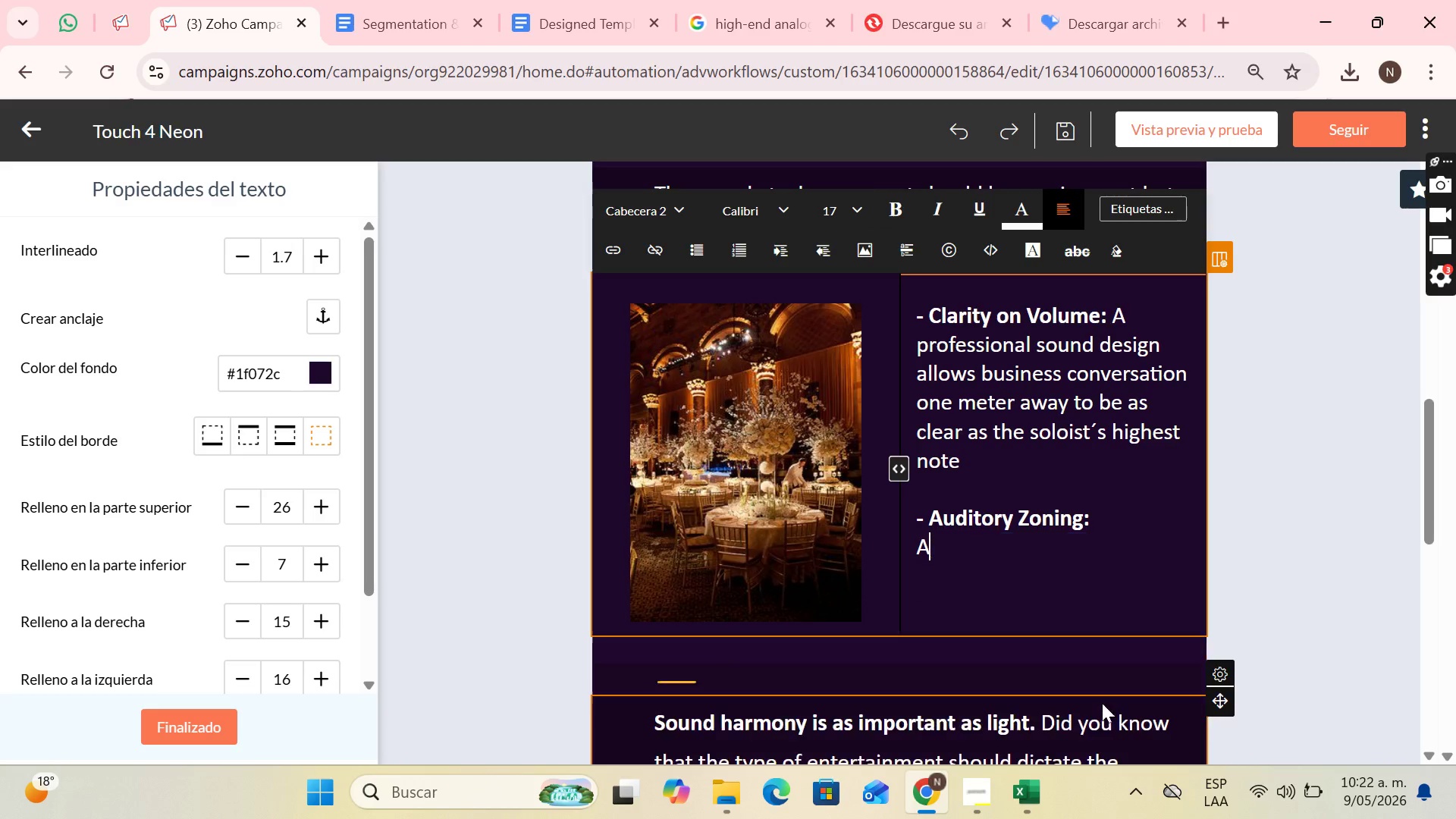 
key(Backspace)
 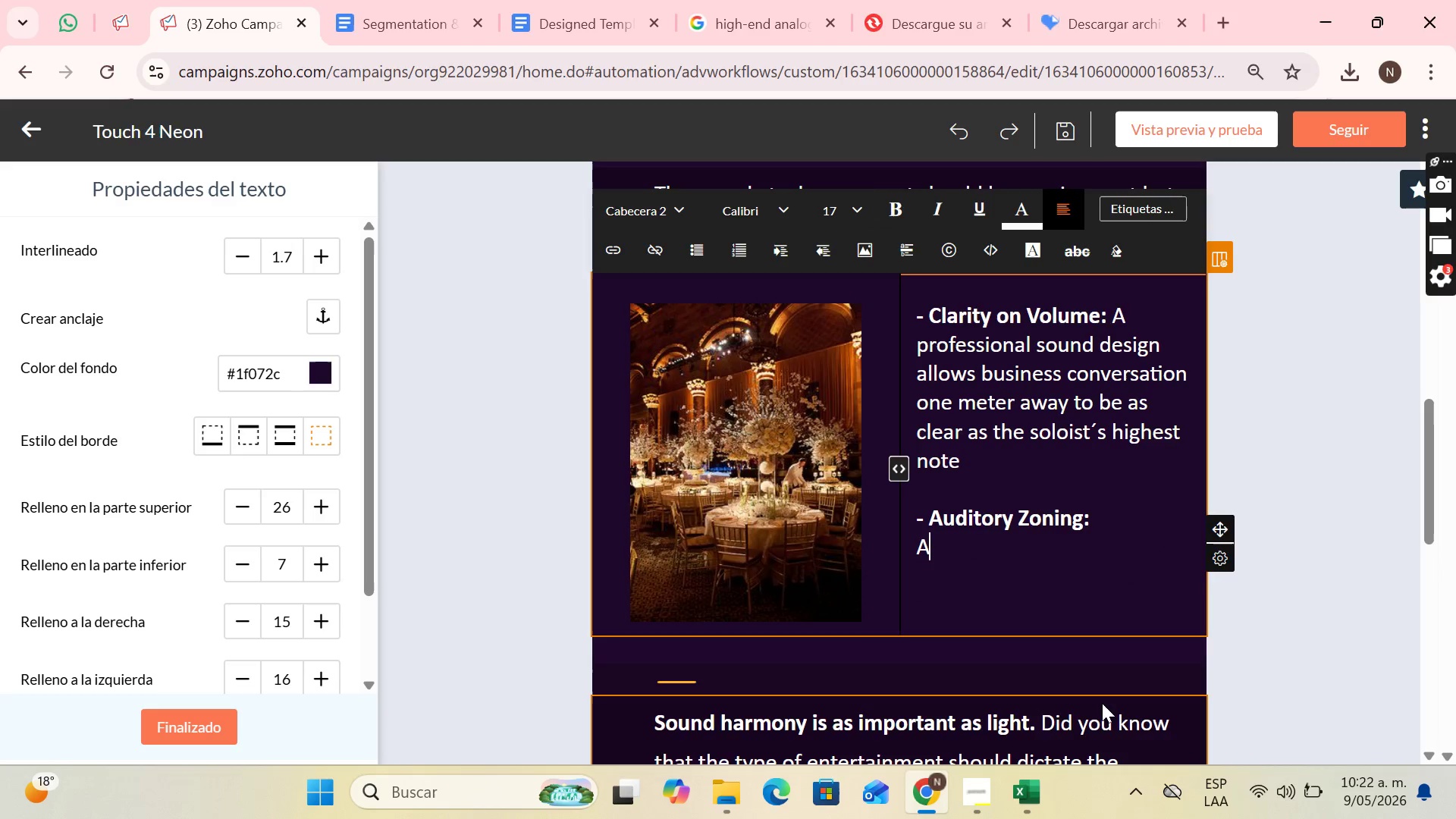 
key(CapsLock)
 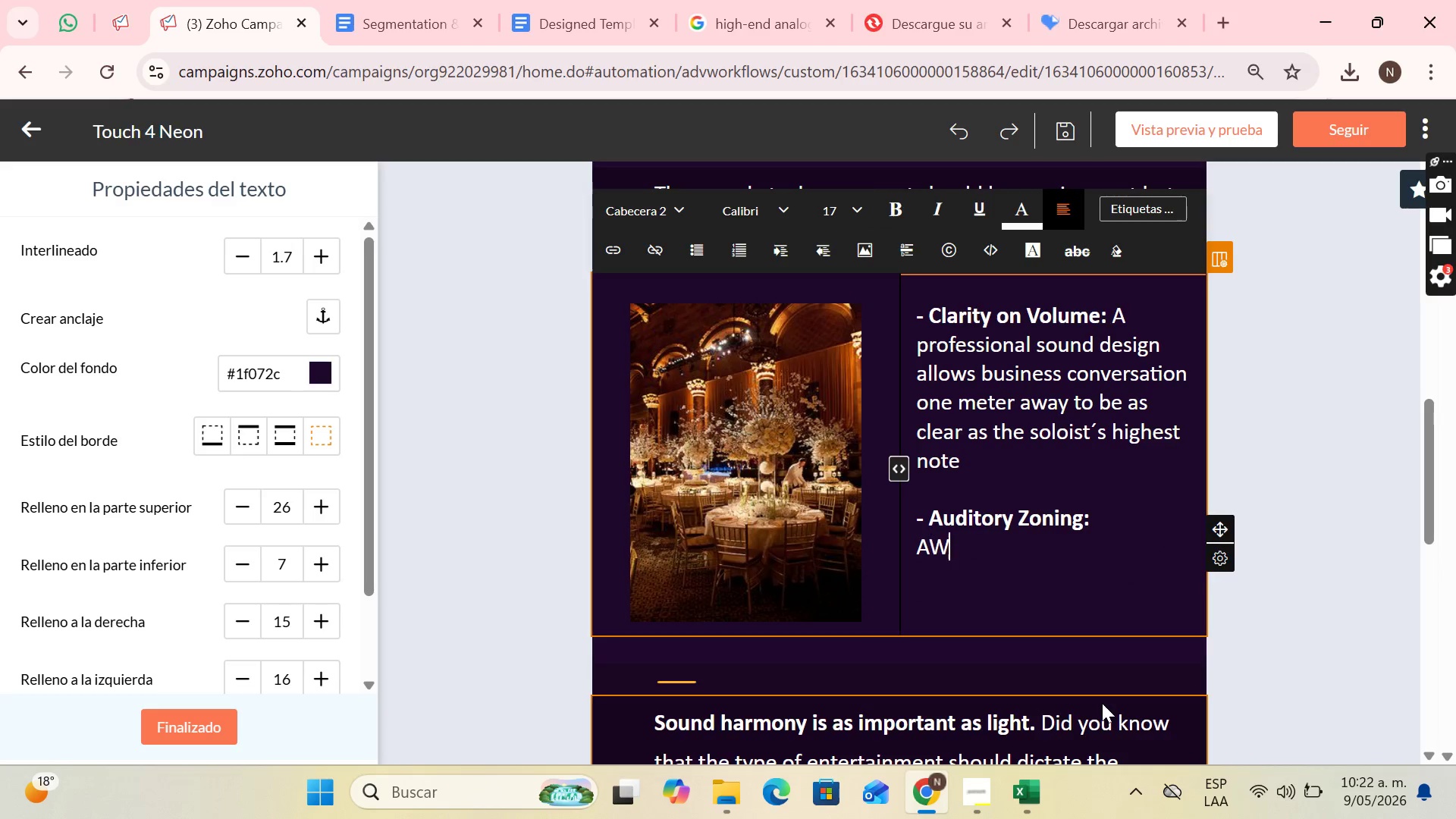 
key(W)
 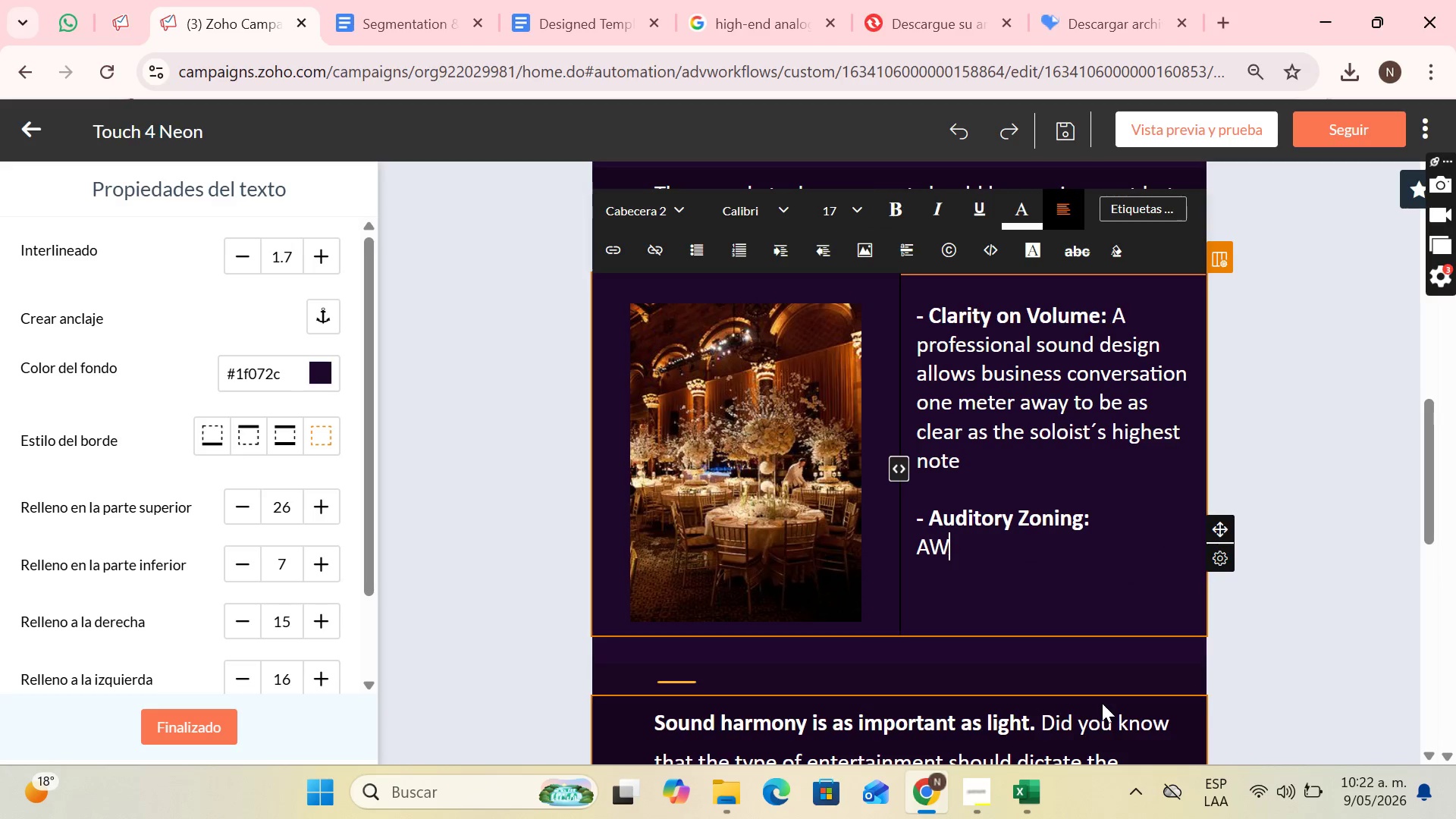 
key(CapsLock)
 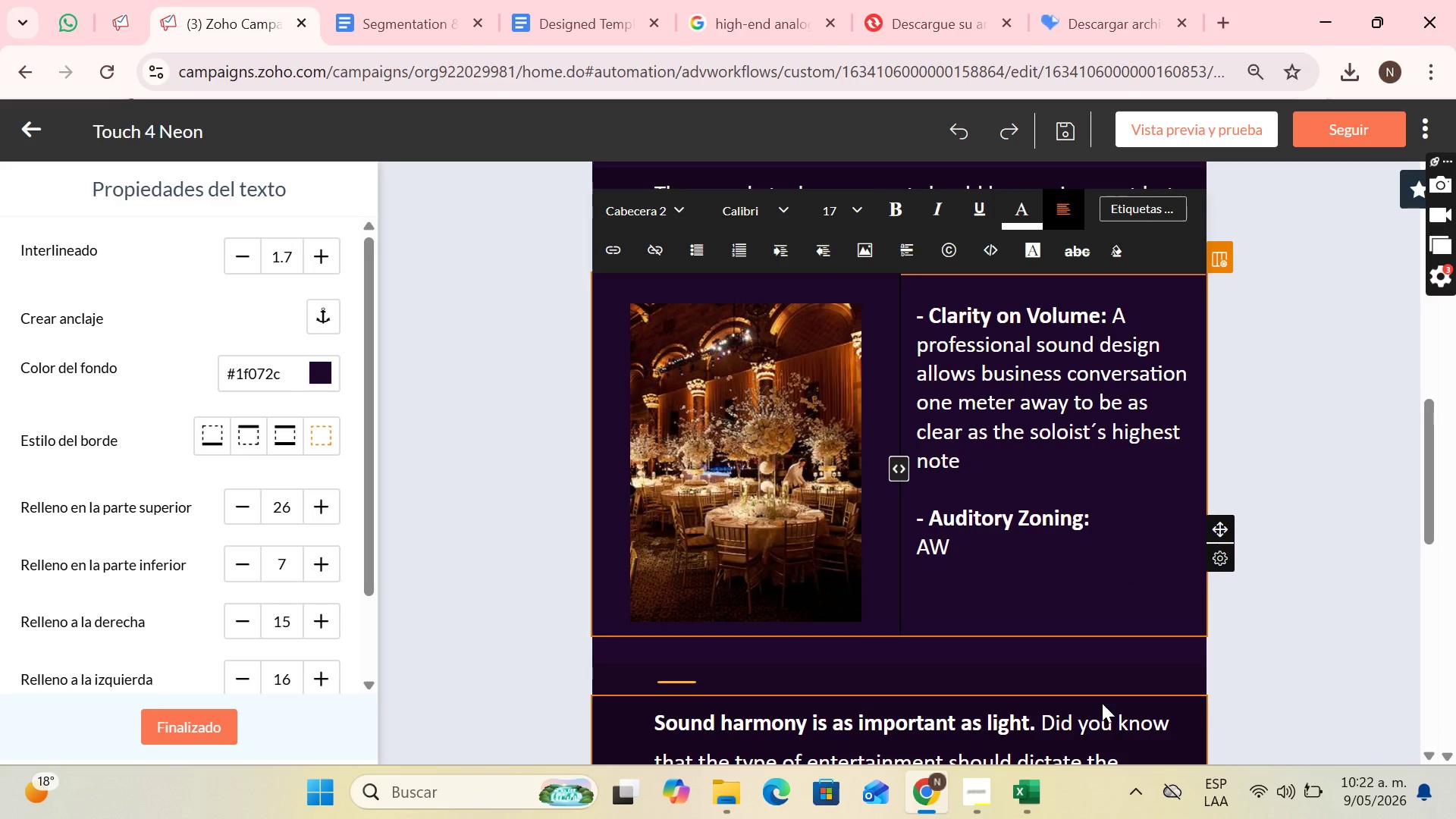 
key(ArrowLeft)
 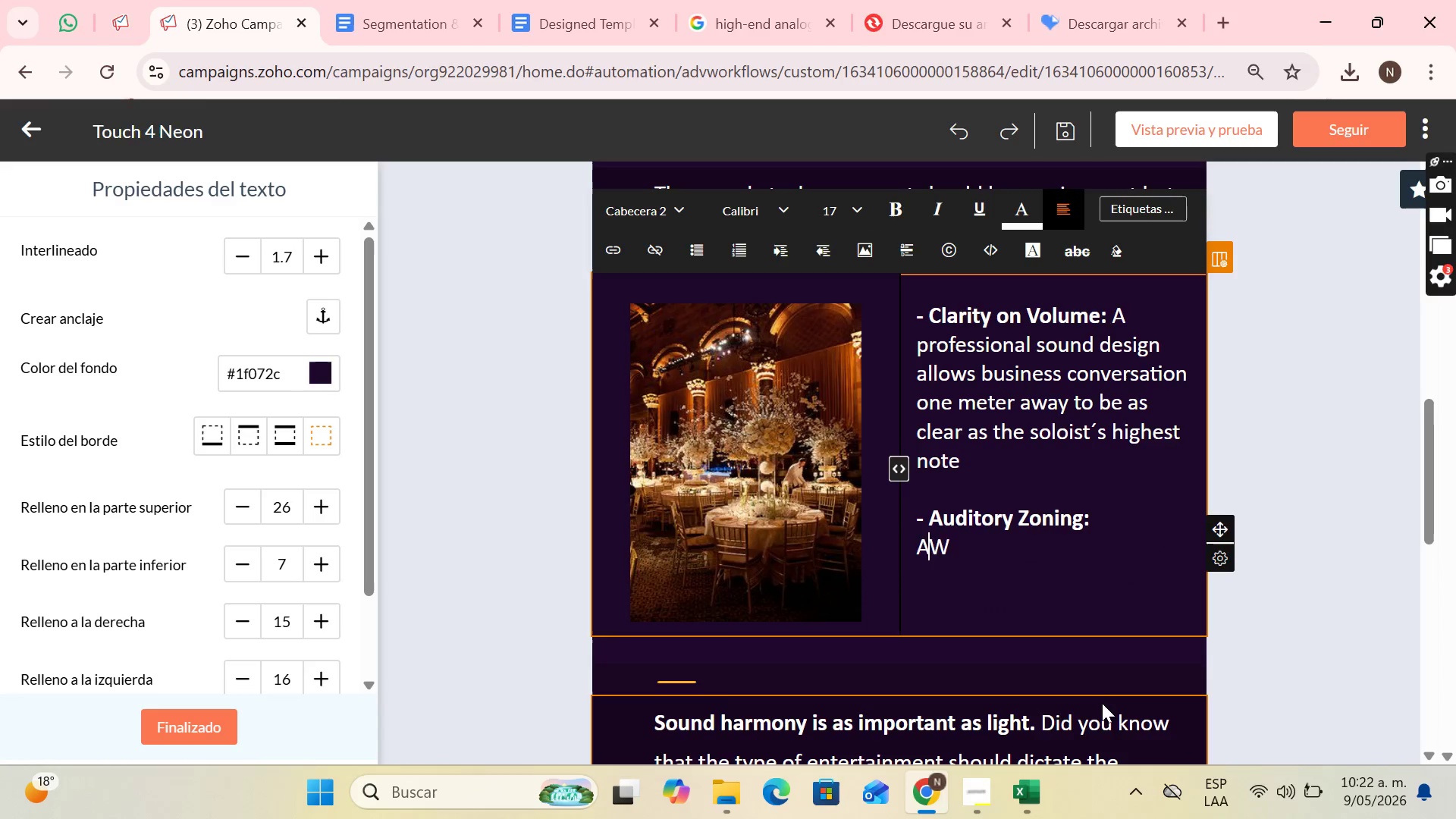 
key(Backspace)
 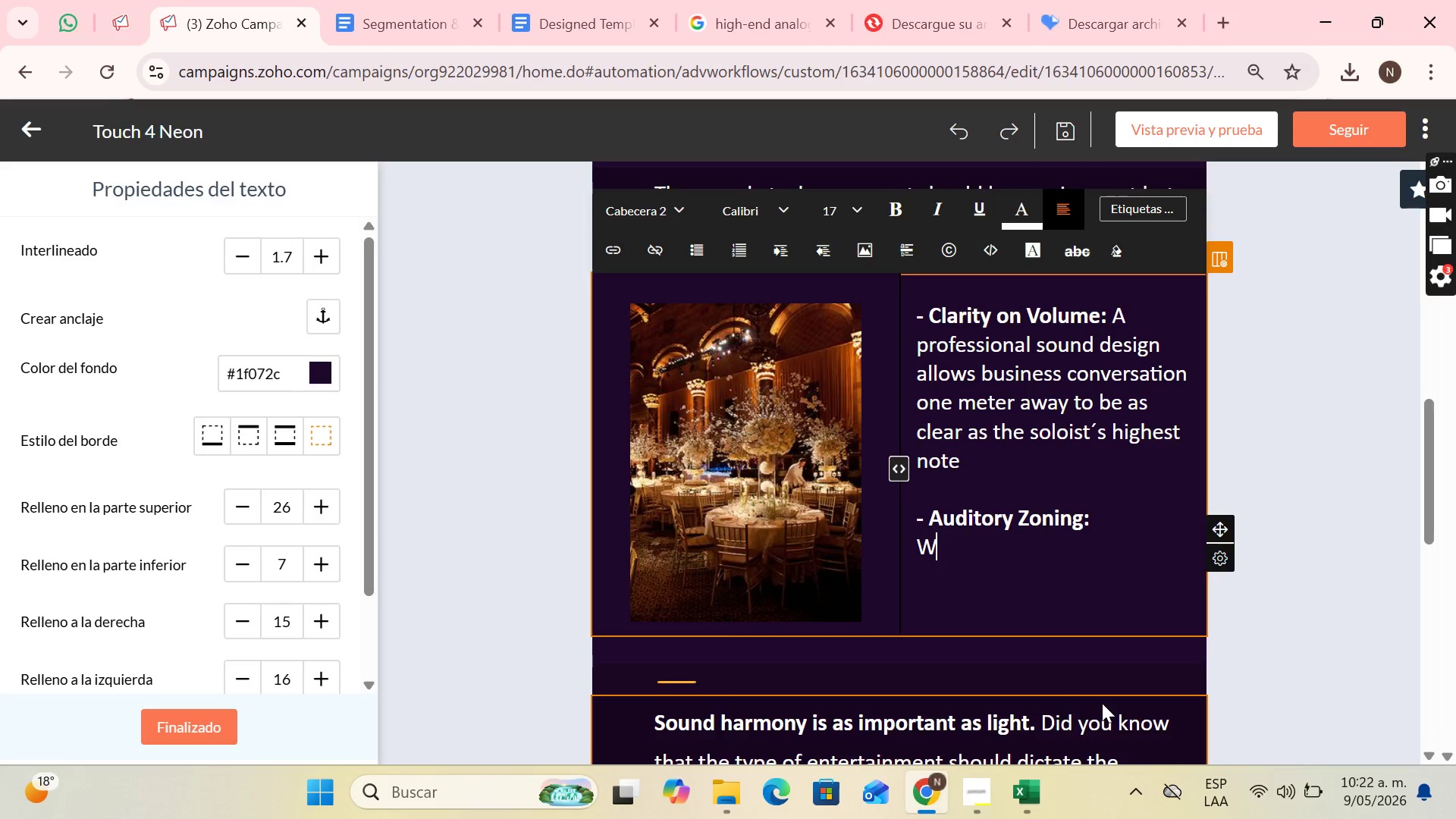 
key(ArrowRight)
 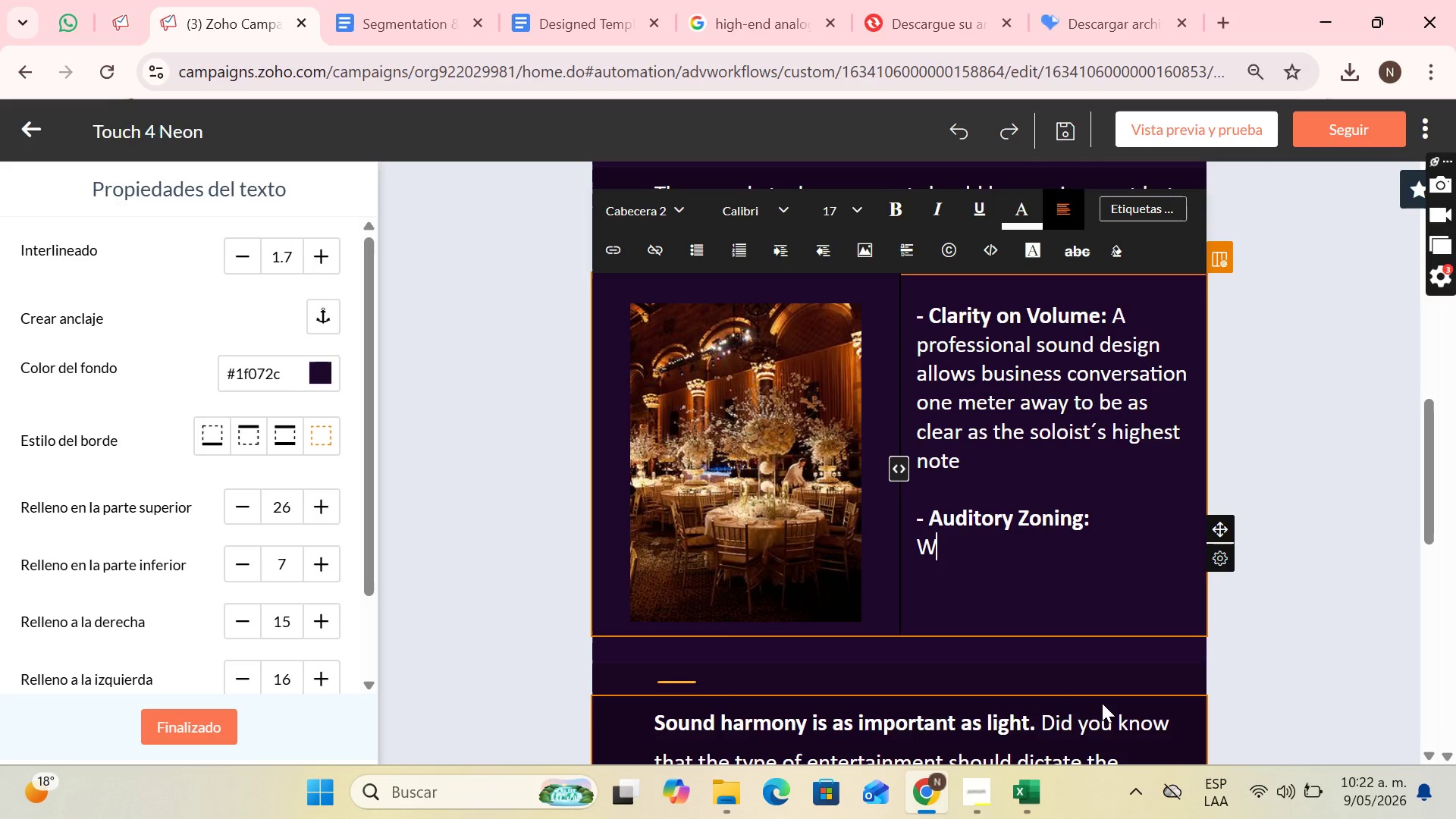 
type(e use)
 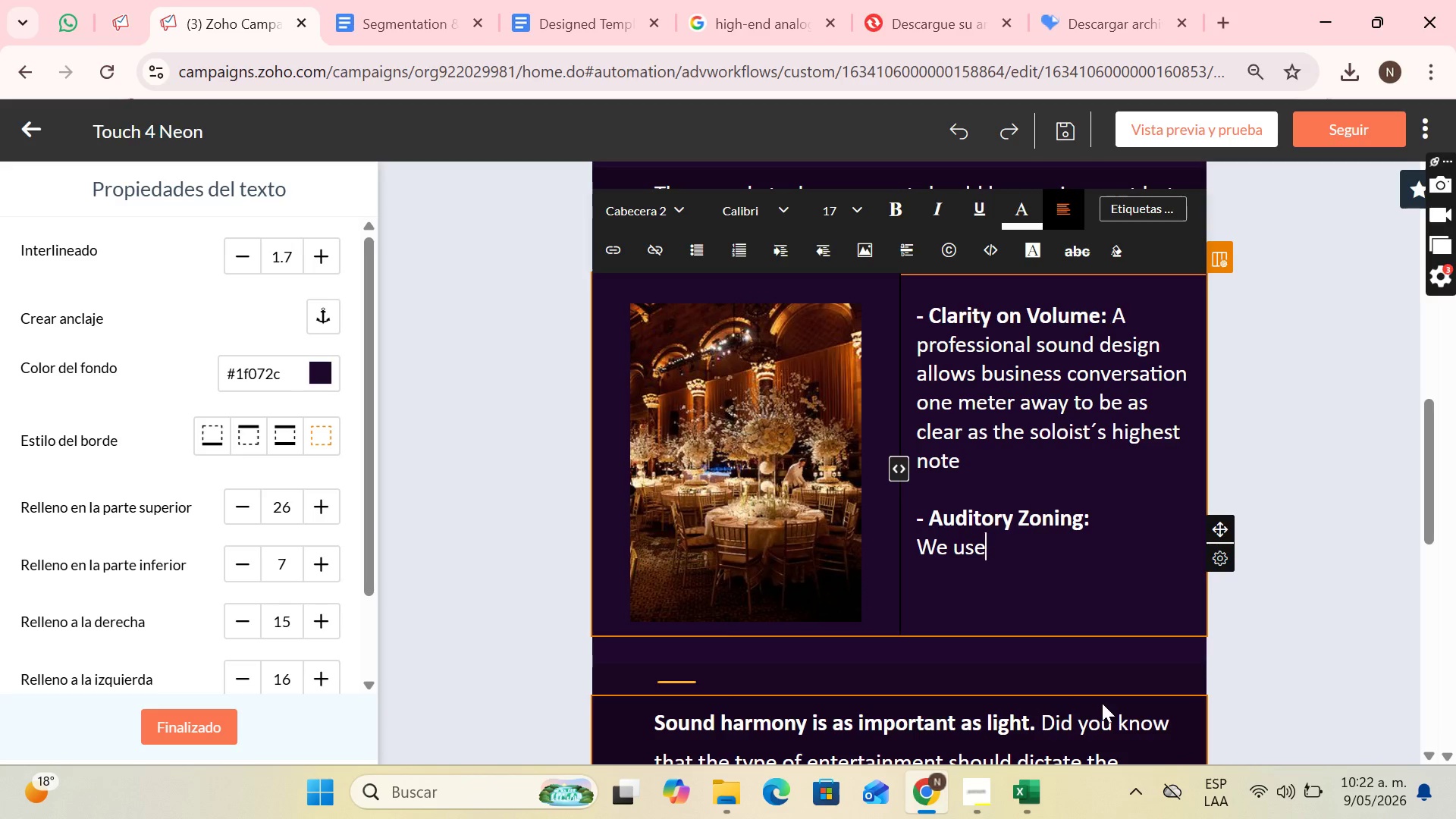 
type( controlled su)
key(Backspace)
key(Backspace)
type(dispersion technology so that the banquet area maintains a serene atmosphere while the dand3)
key(Backspace)
key(Backspace)
type(ce floor vibrates with controllled)
key(Backspace)
key(Backspace)
key(Backspace)
type(ed energy )
 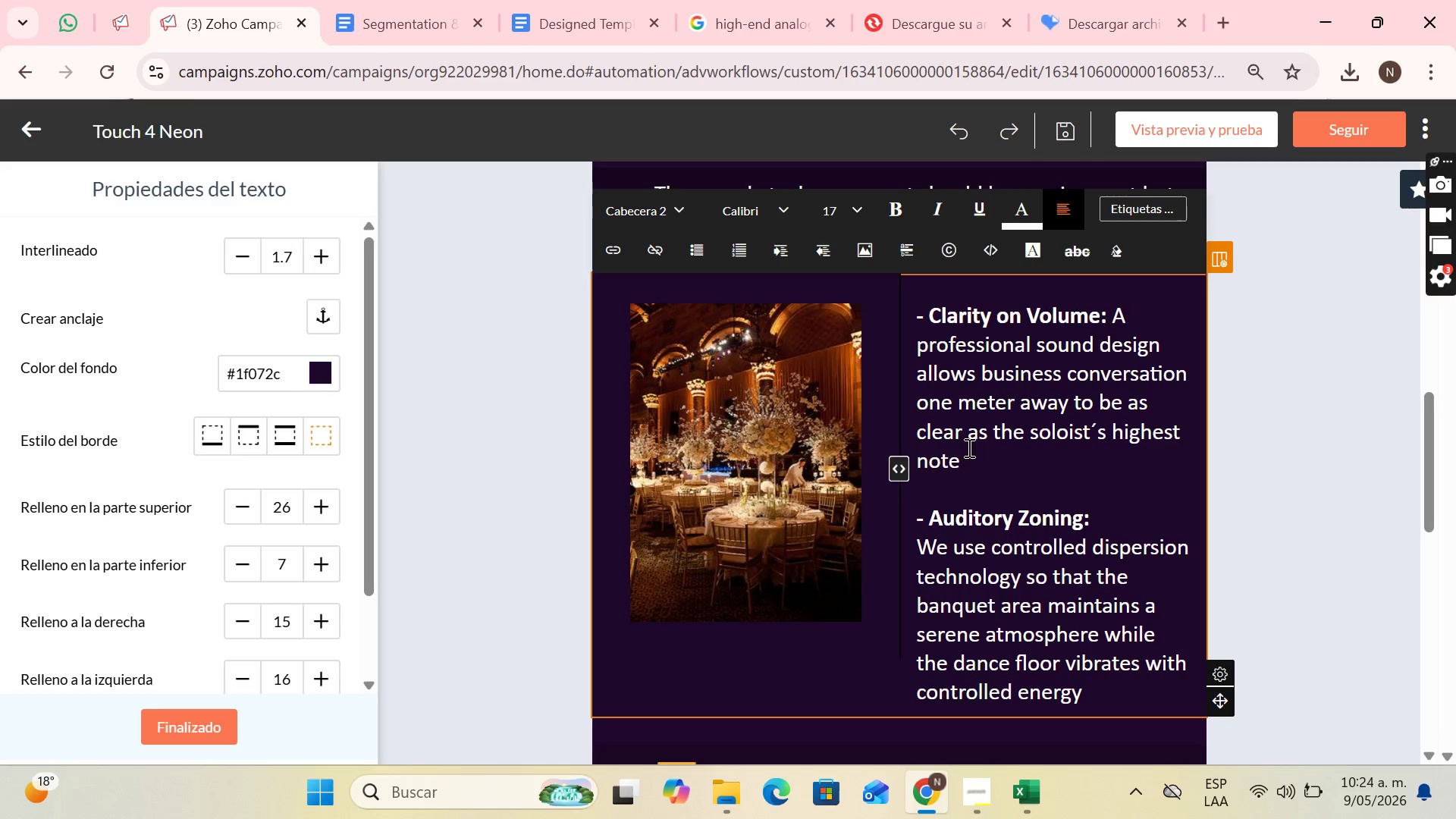 
wait(30.23)
 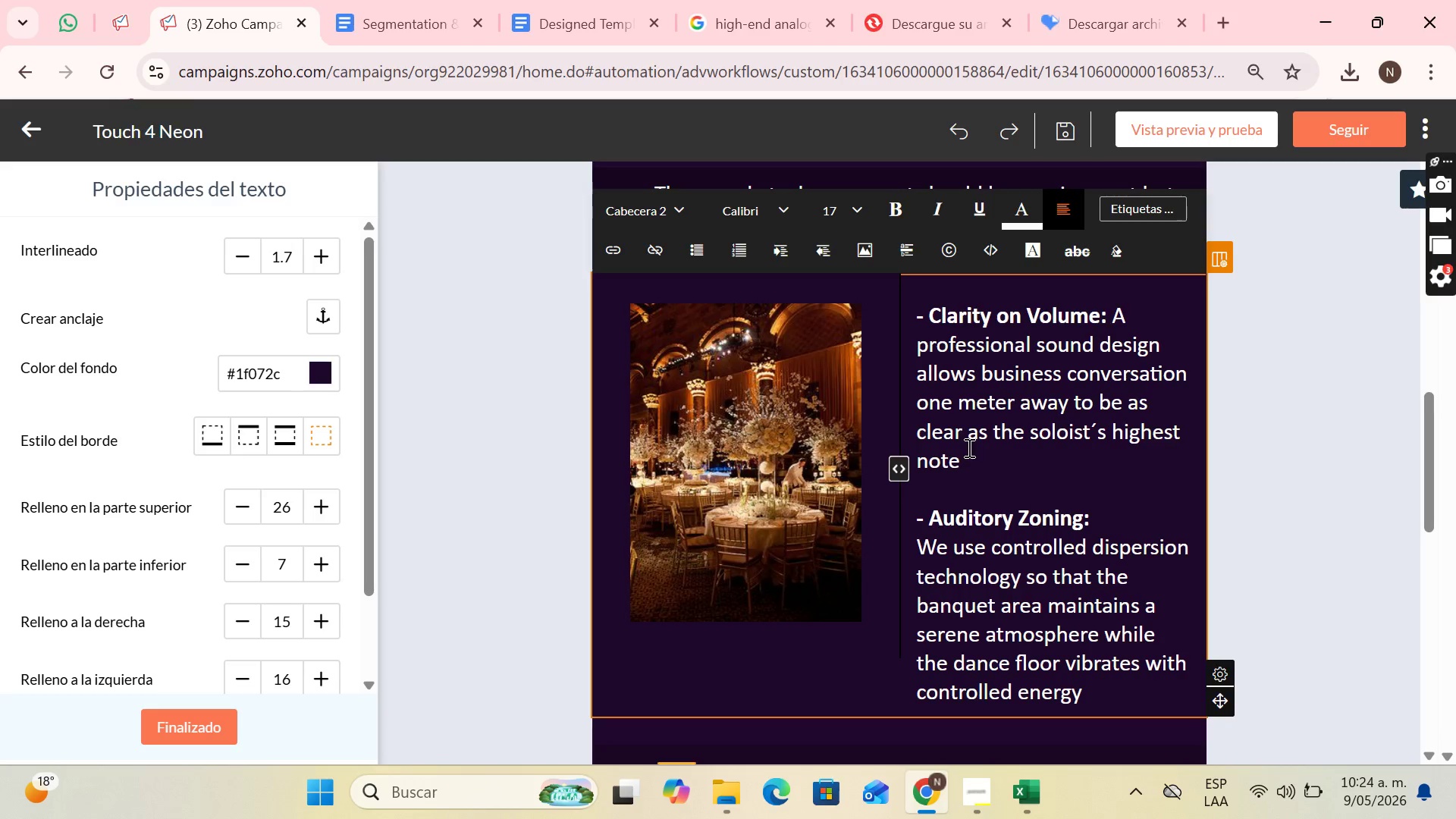 
scroll: coordinate [1183, 303], scroll_direction: down, amount: 2.0
 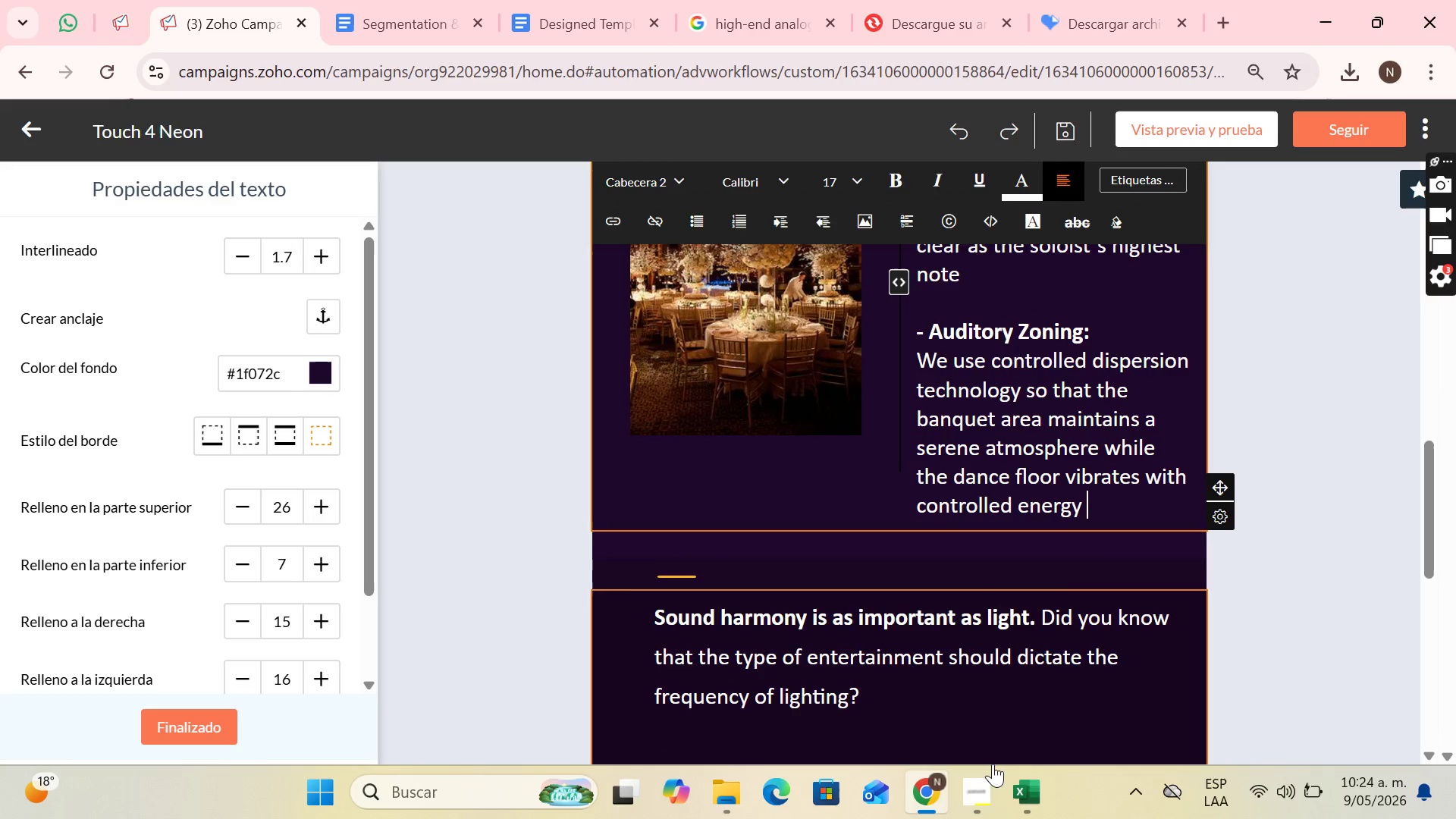 
left_click([982, 785])